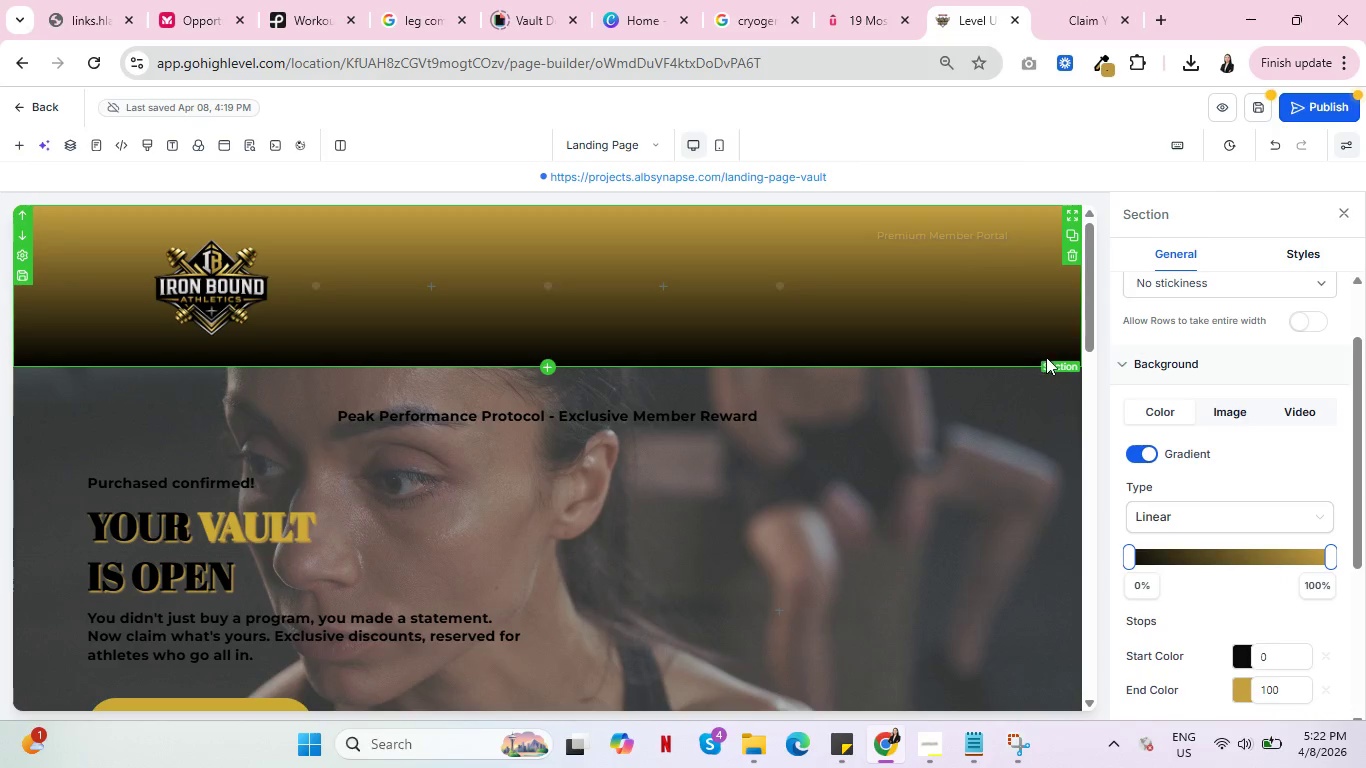 
left_click([1046, 357])
 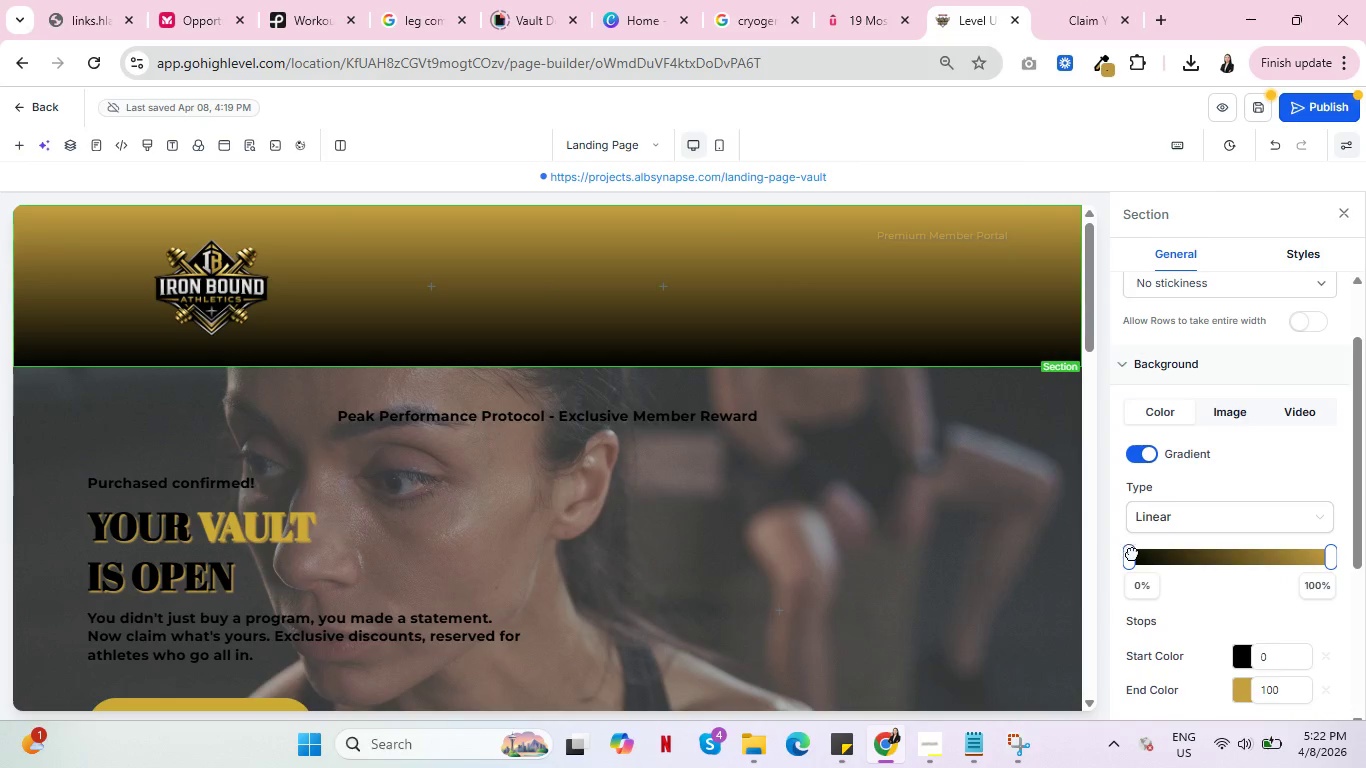 
left_click_drag(start_coordinate=[1132, 553], to_coordinate=[1144, 547])
 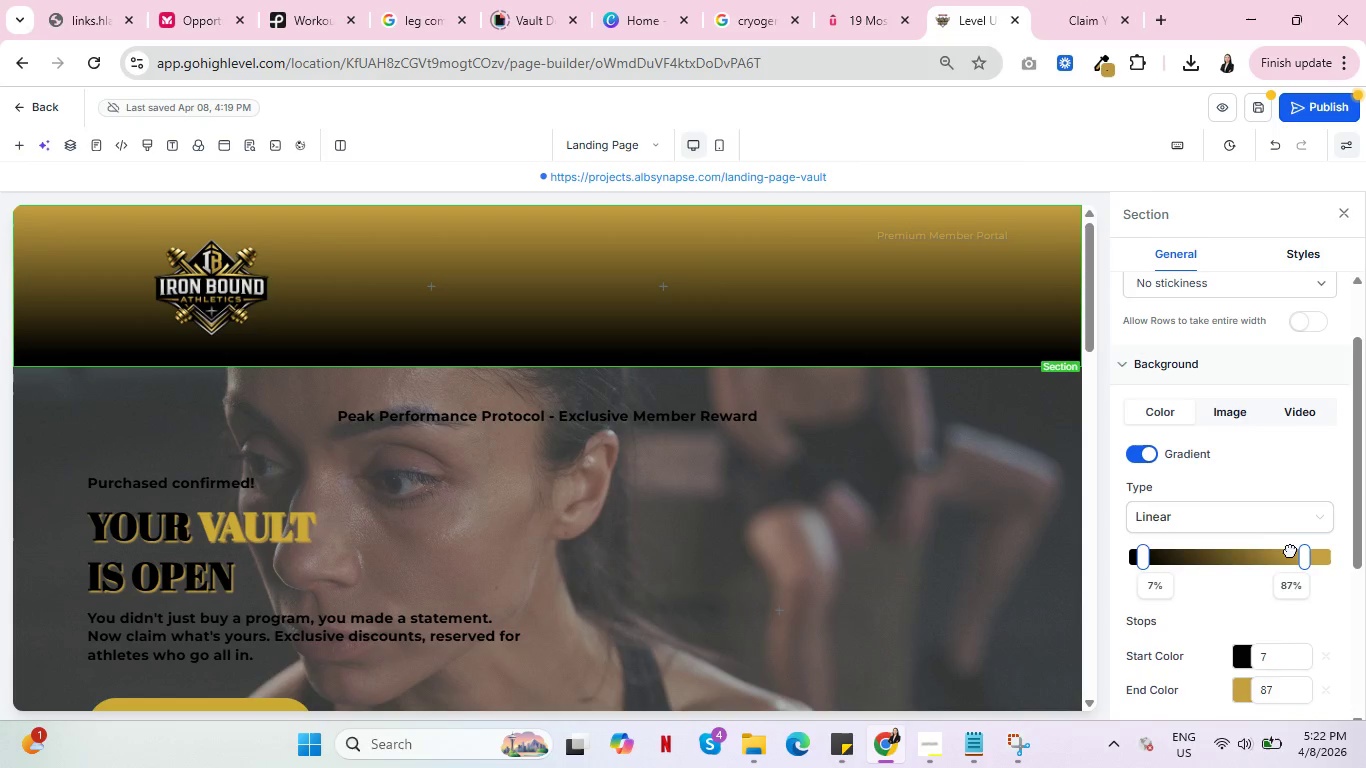 
left_click_drag(start_coordinate=[1327, 549], to_coordinate=[1276, 553])
 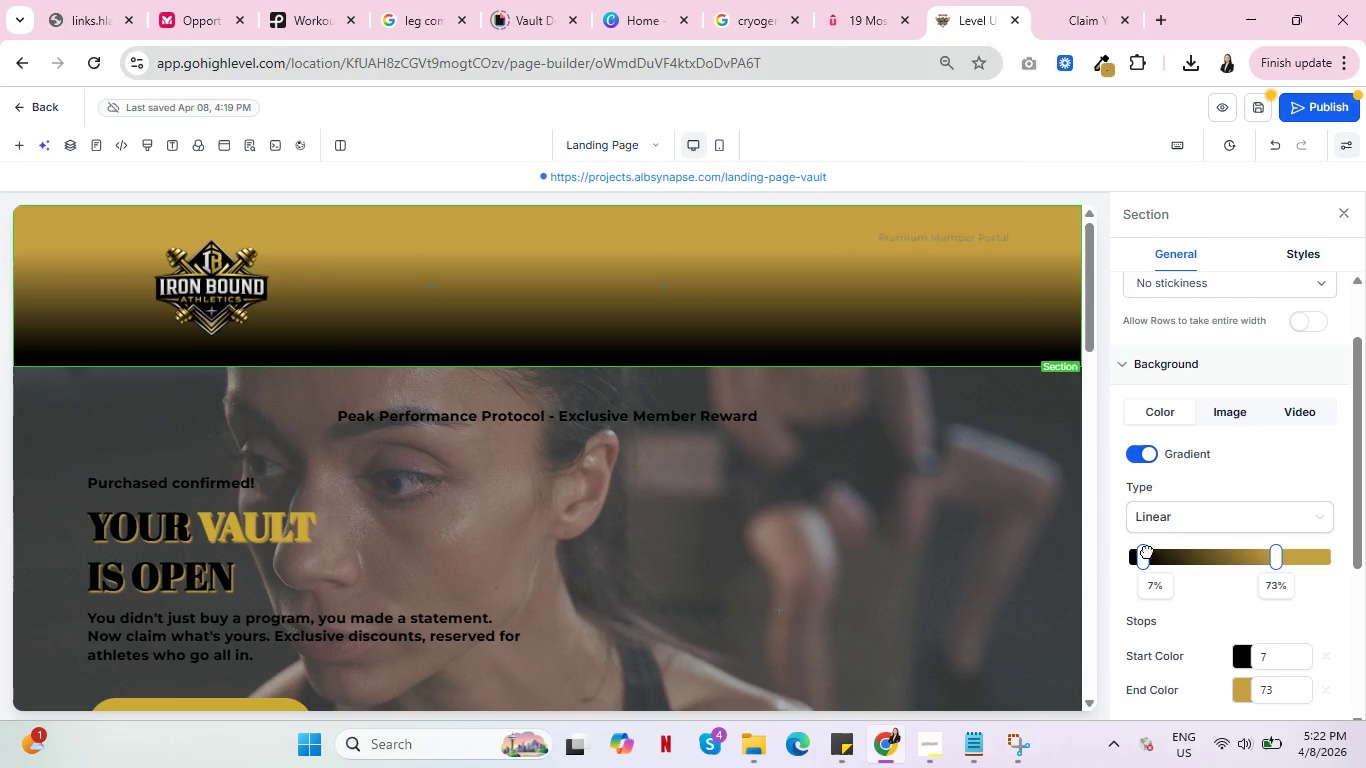 
left_click_drag(start_coordinate=[1144, 550], to_coordinate=[1106, 552])
 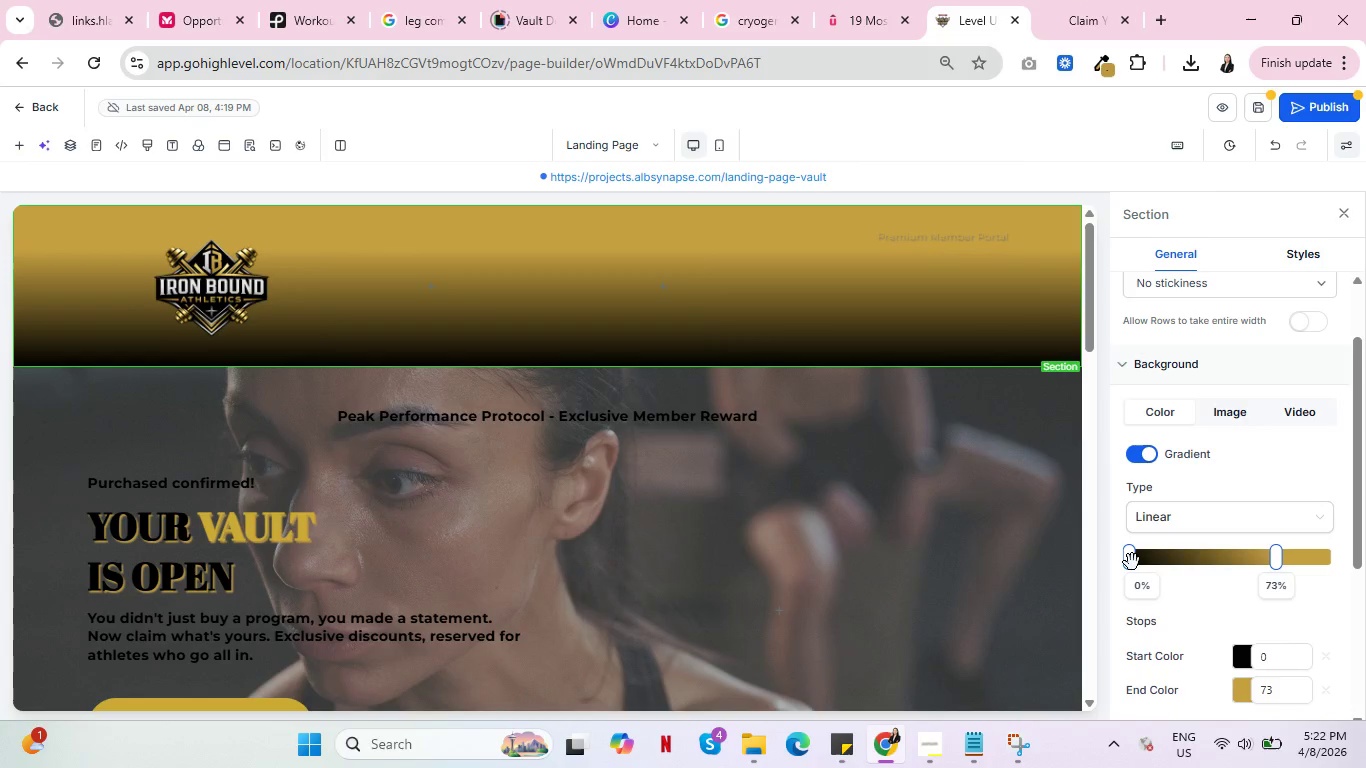 
left_click_drag(start_coordinate=[1132, 562], to_coordinate=[1140, 561])
 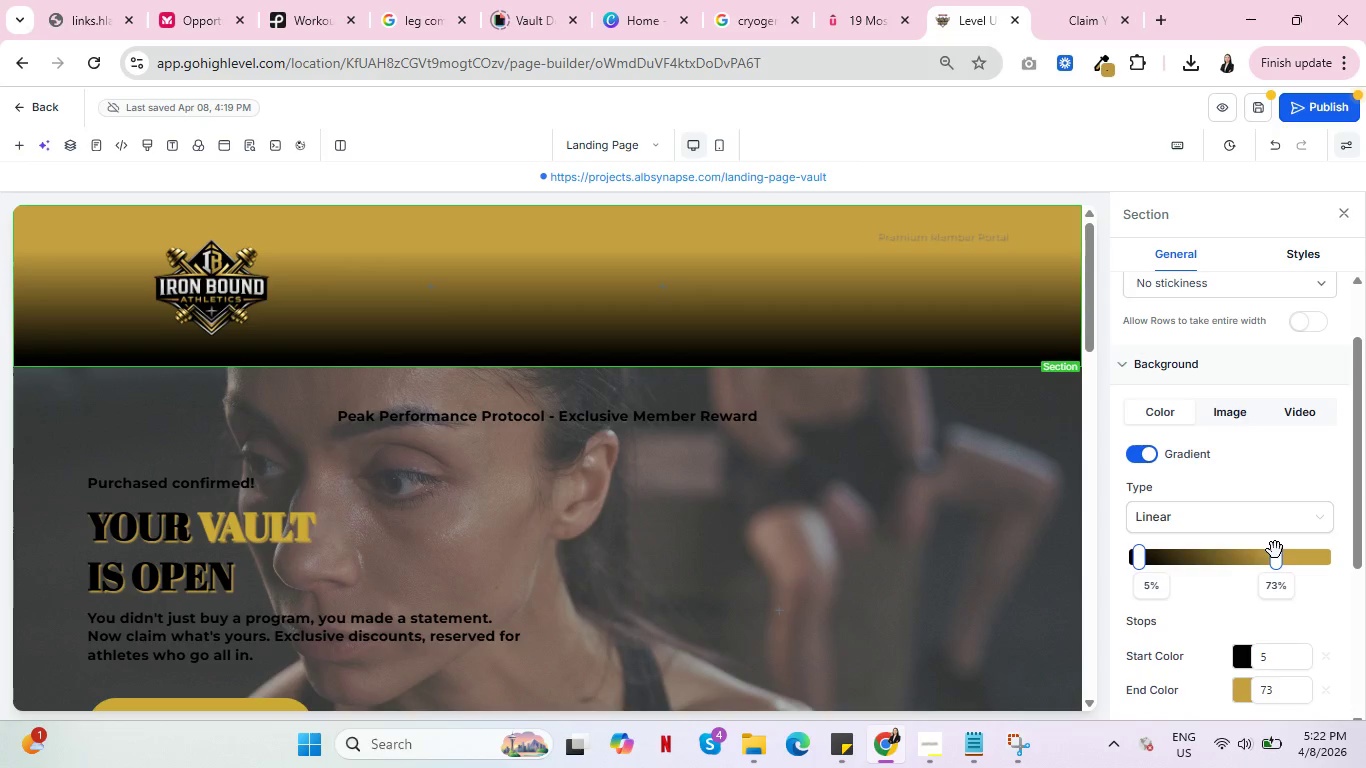 
left_click_drag(start_coordinate=[1278, 557], to_coordinate=[1365, 560])
 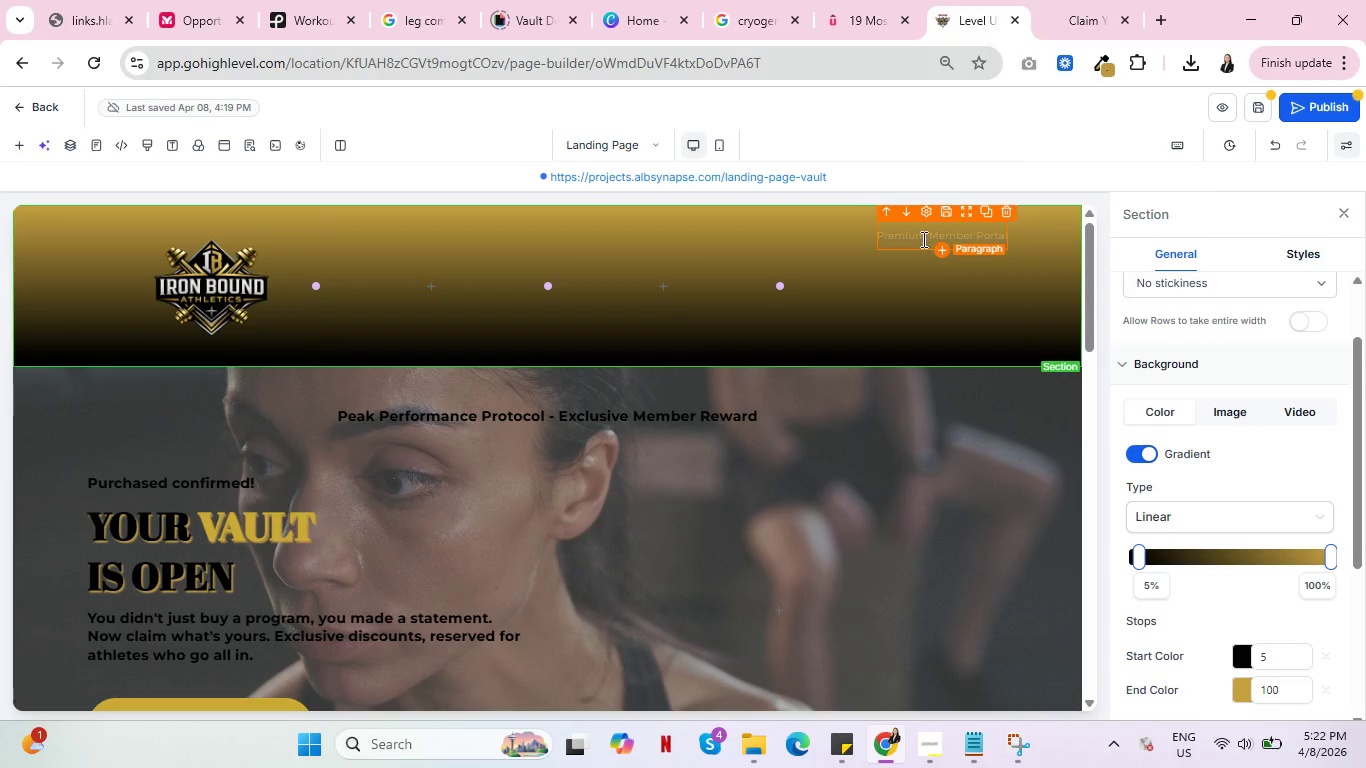 
left_click([922, 239])
 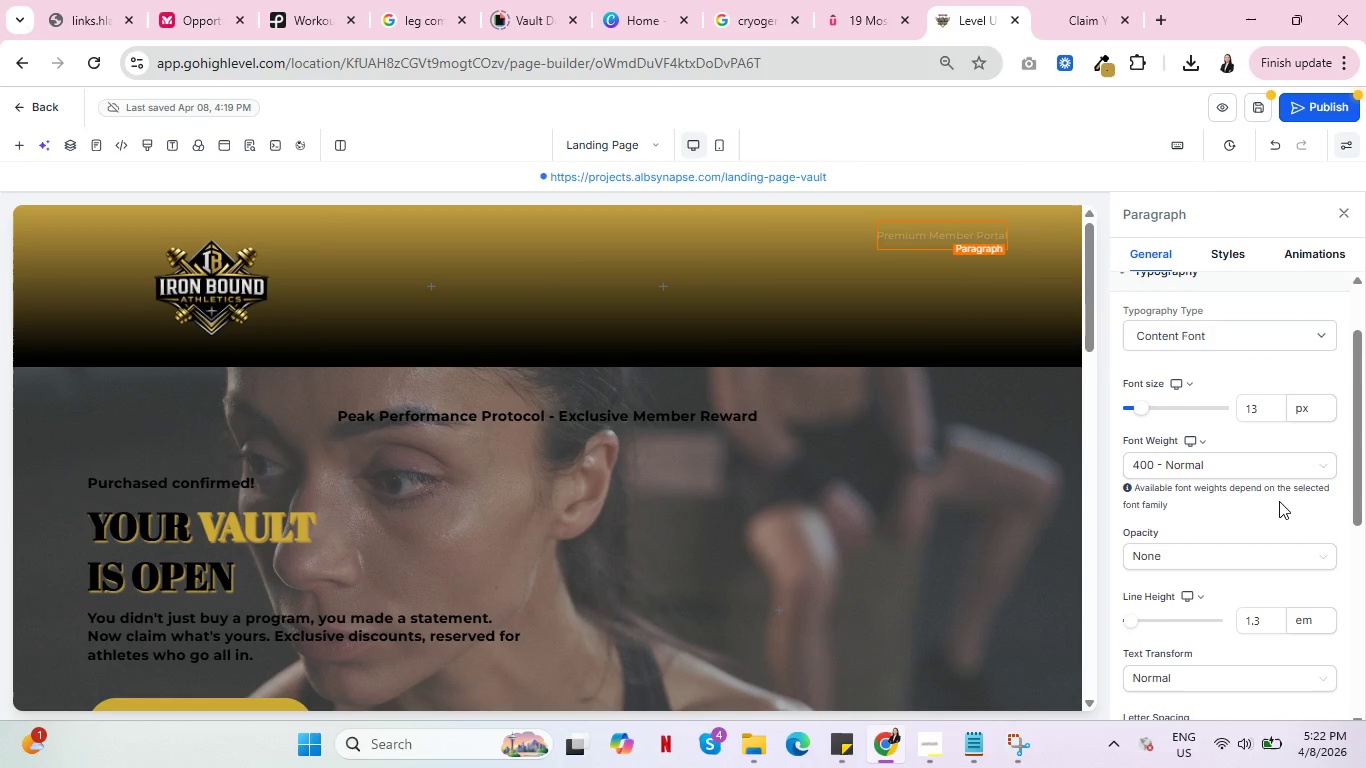 
scroll: coordinate [1278, 503], scroll_direction: down, amount: 4.0
 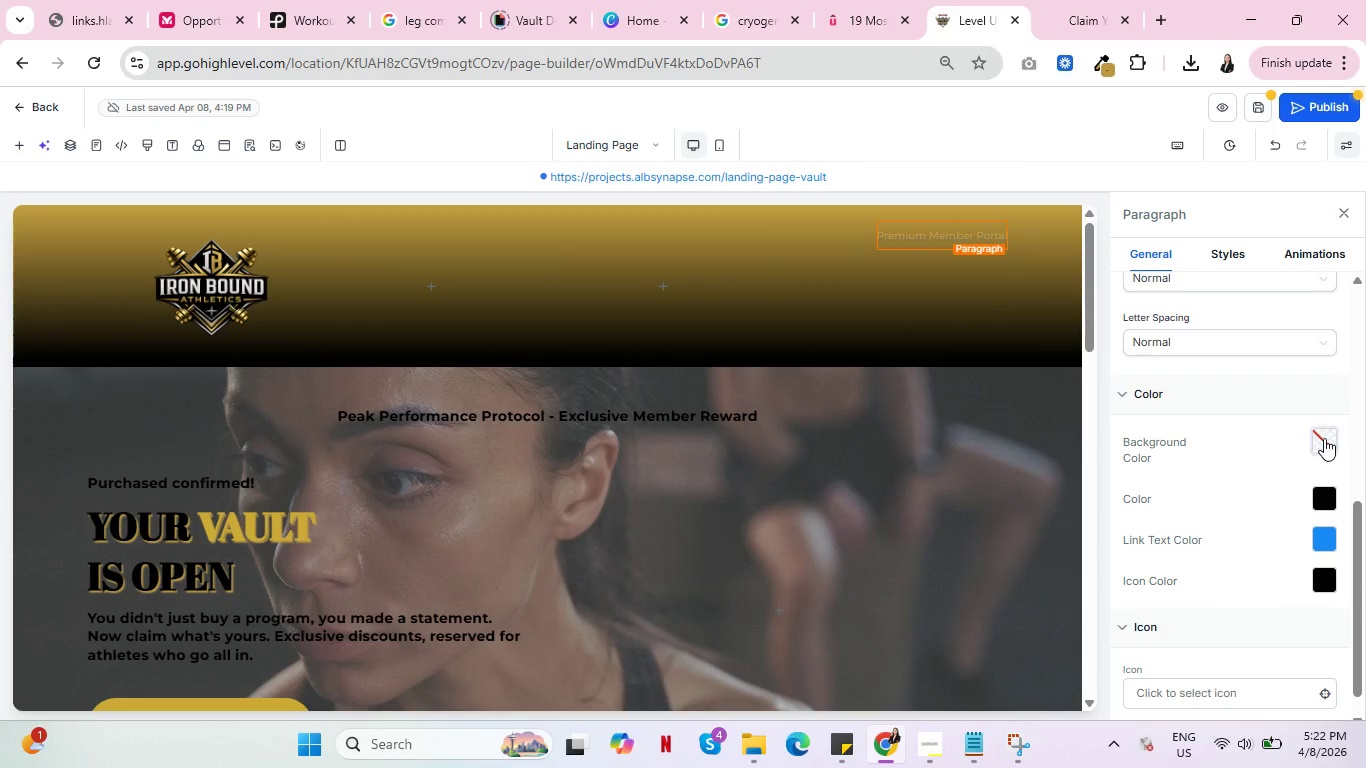 
left_click([1323, 438])
 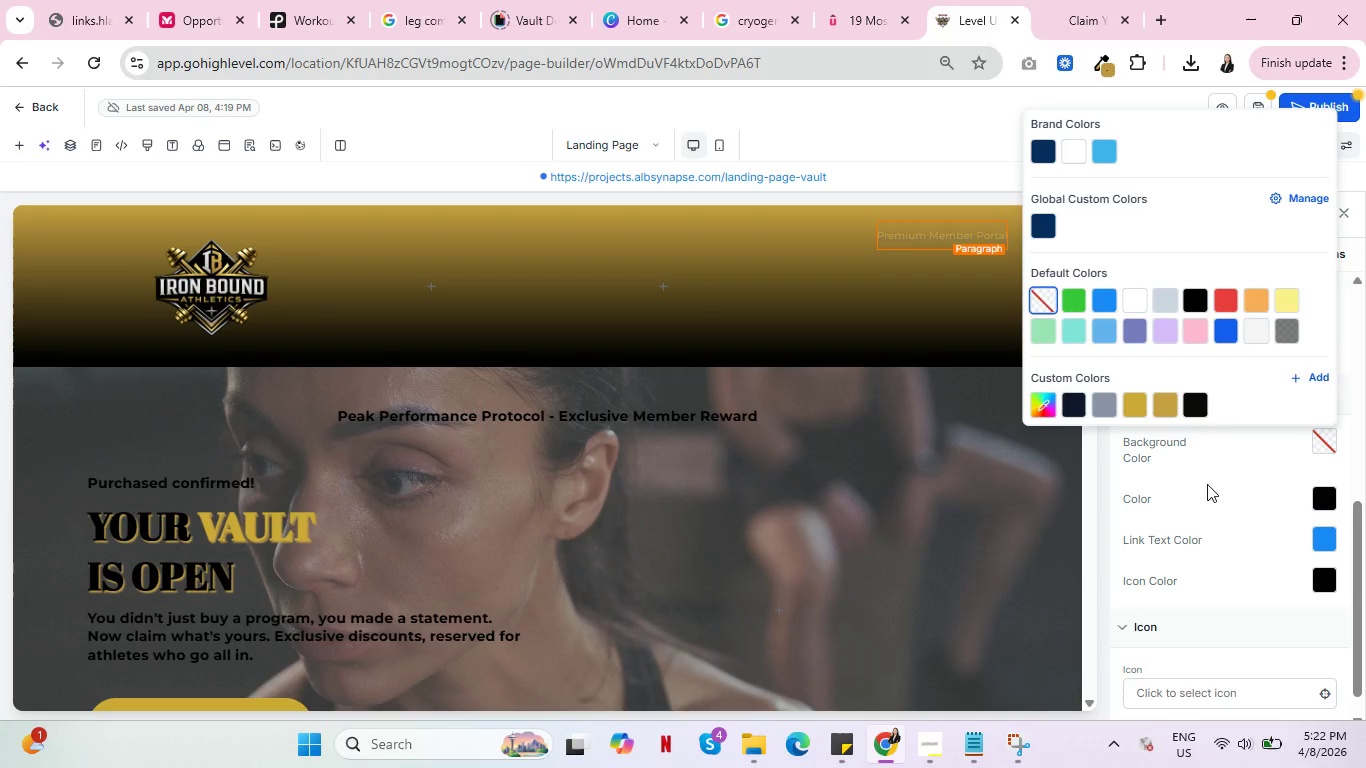 
left_click([1207, 484])
 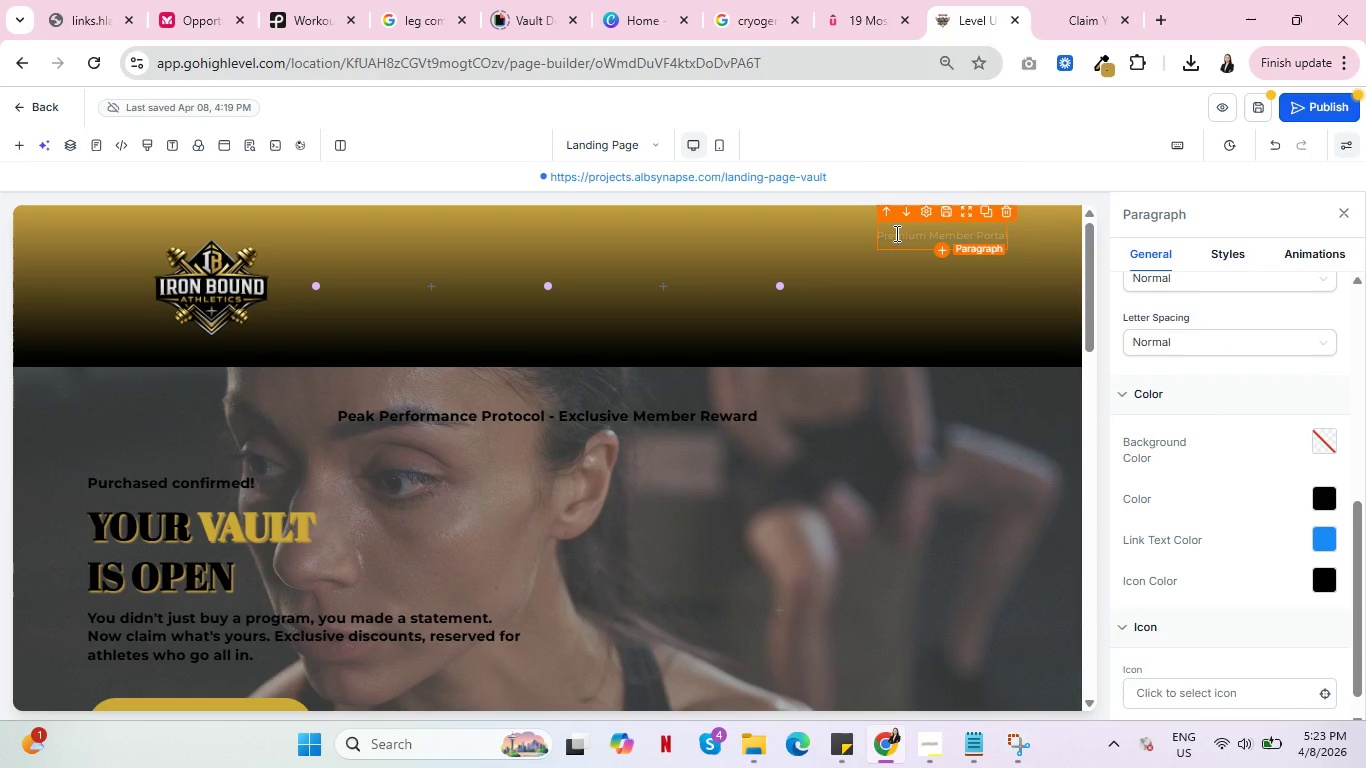 
left_click([895, 232])
 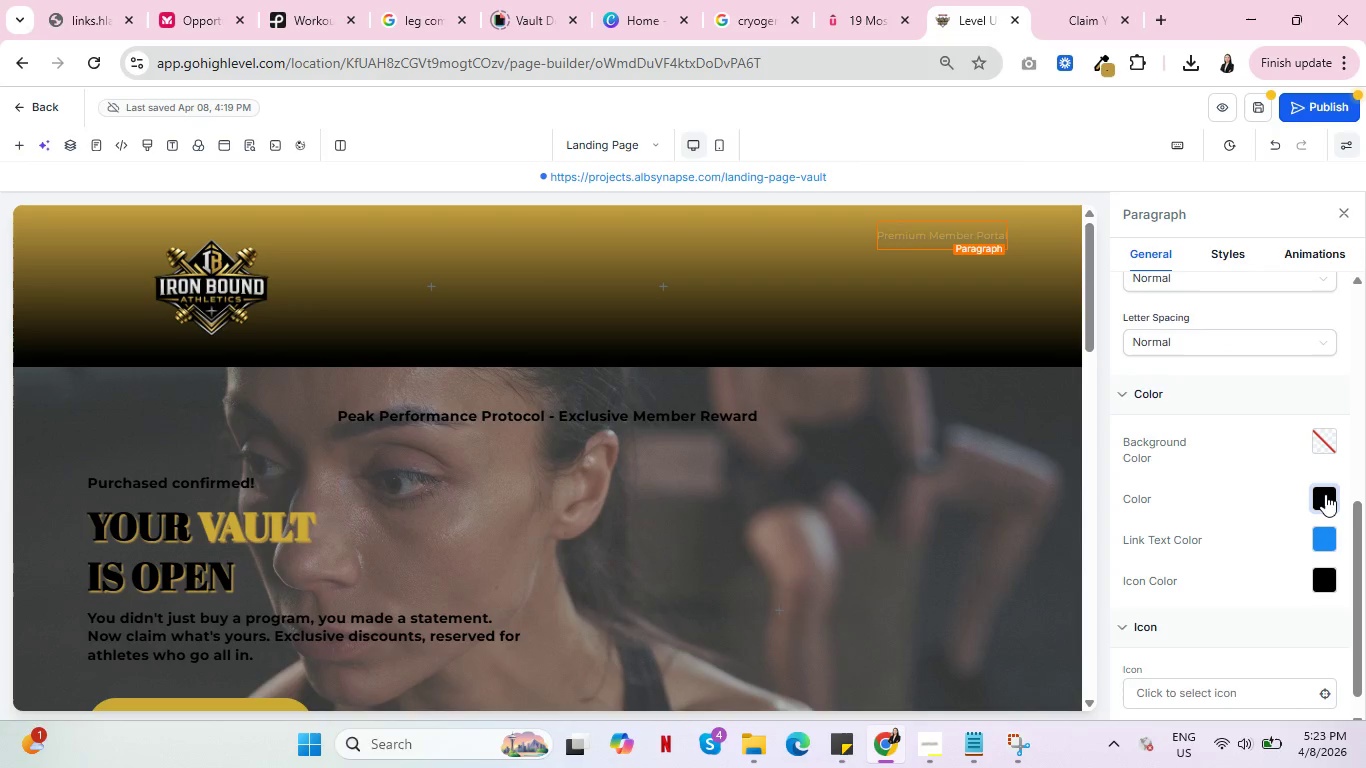 
left_click([1325, 494])
 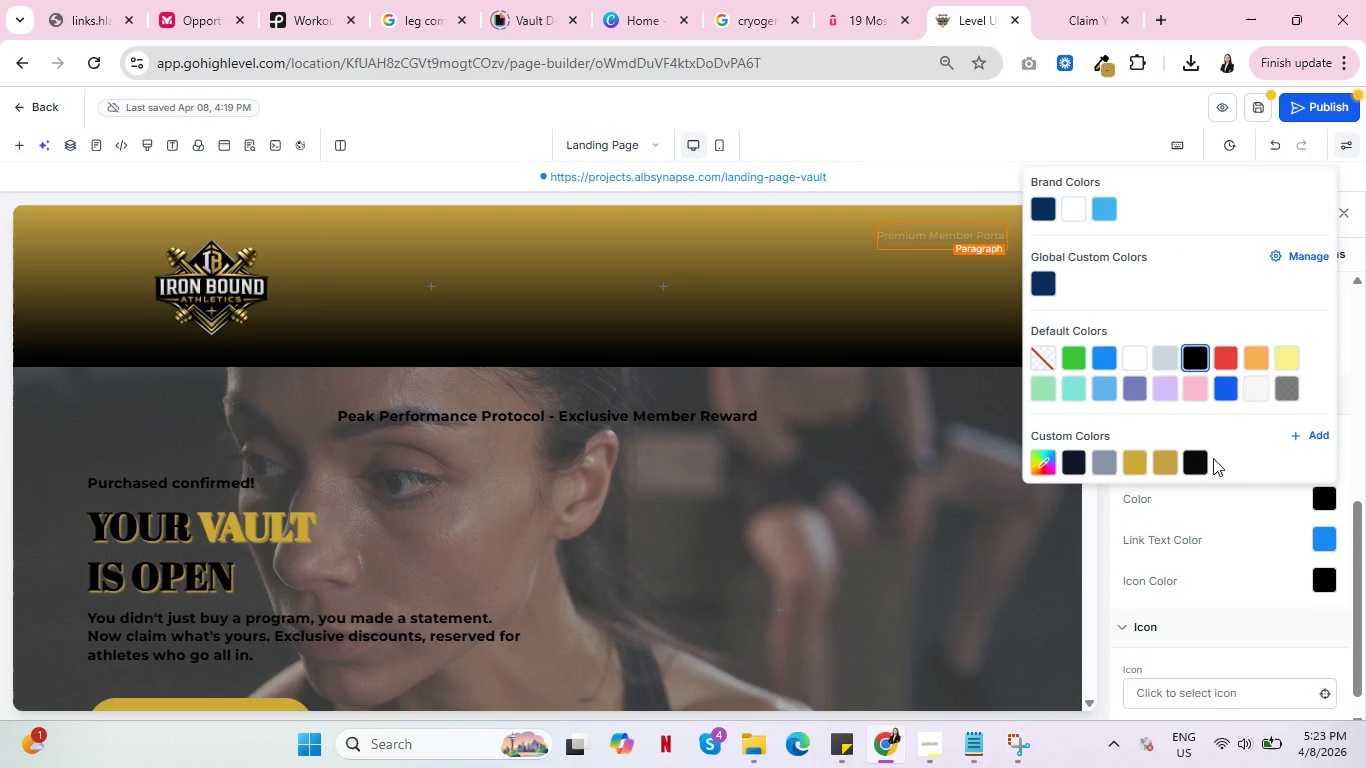 
mouse_move([1199, 363])
 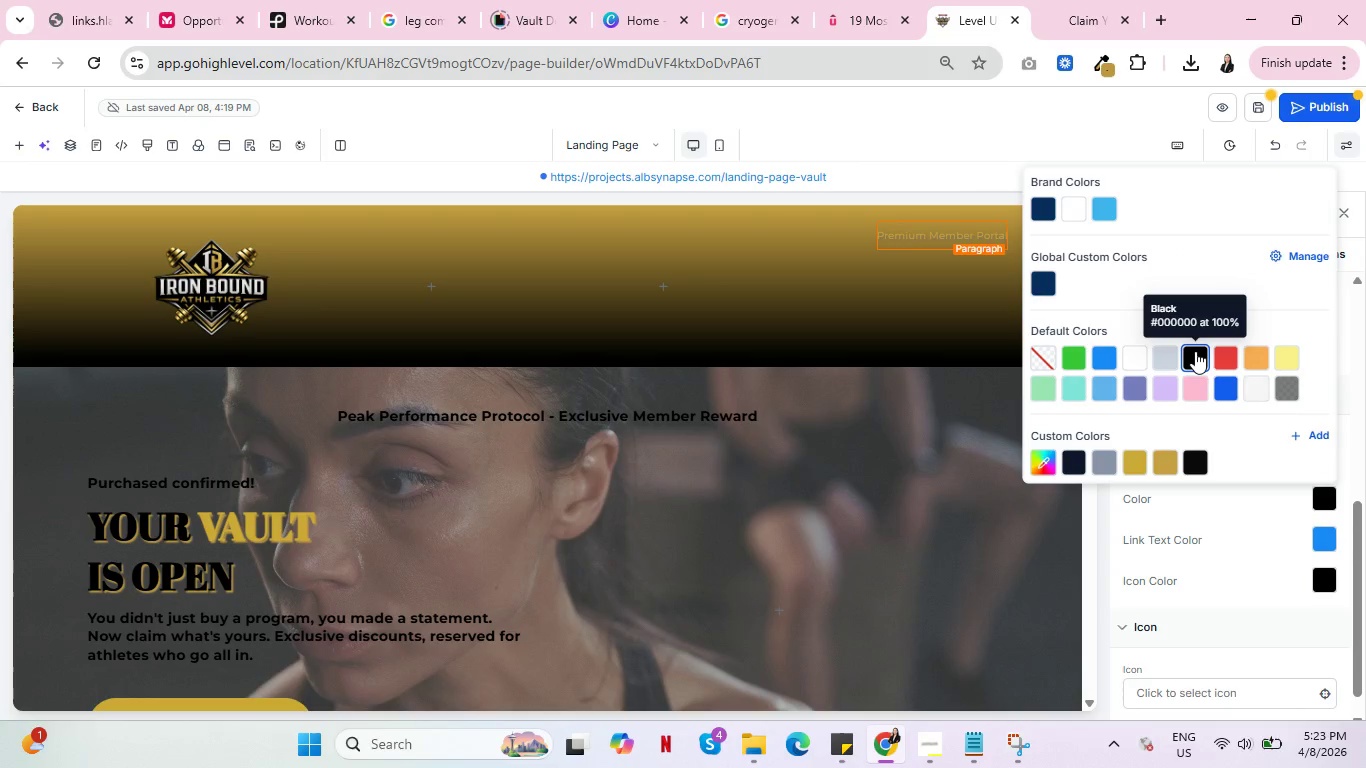 
left_click([1195, 351])
 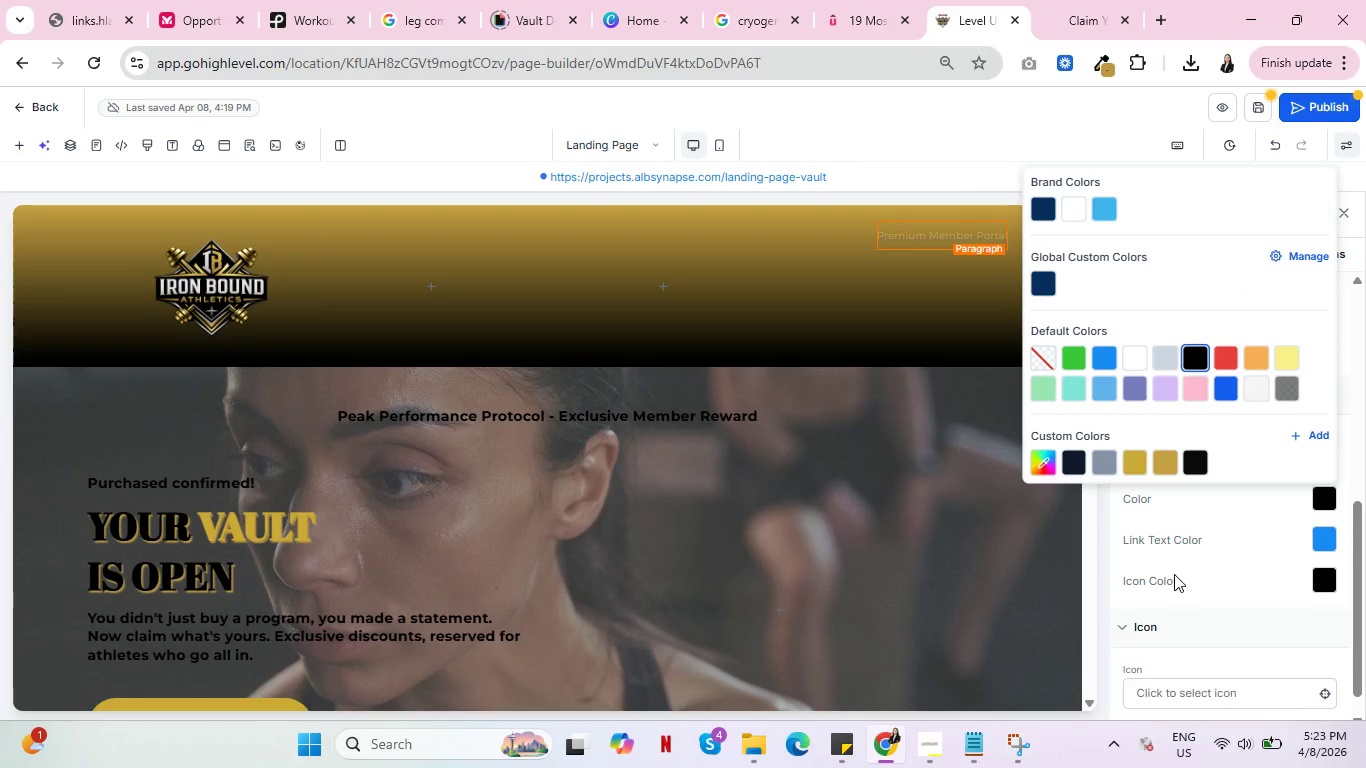 
left_click([1174, 574])
 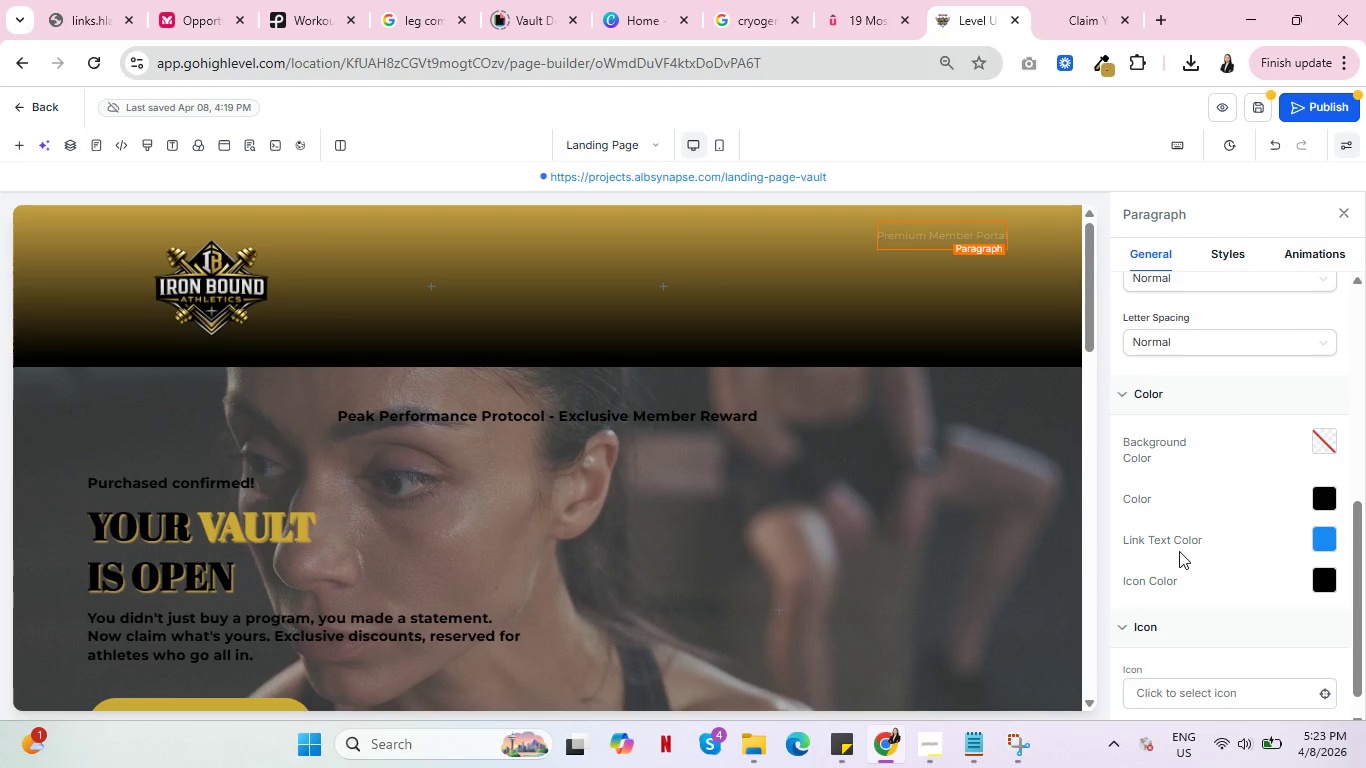 
scroll: coordinate [1180, 548], scroll_direction: down, amount: 3.0
 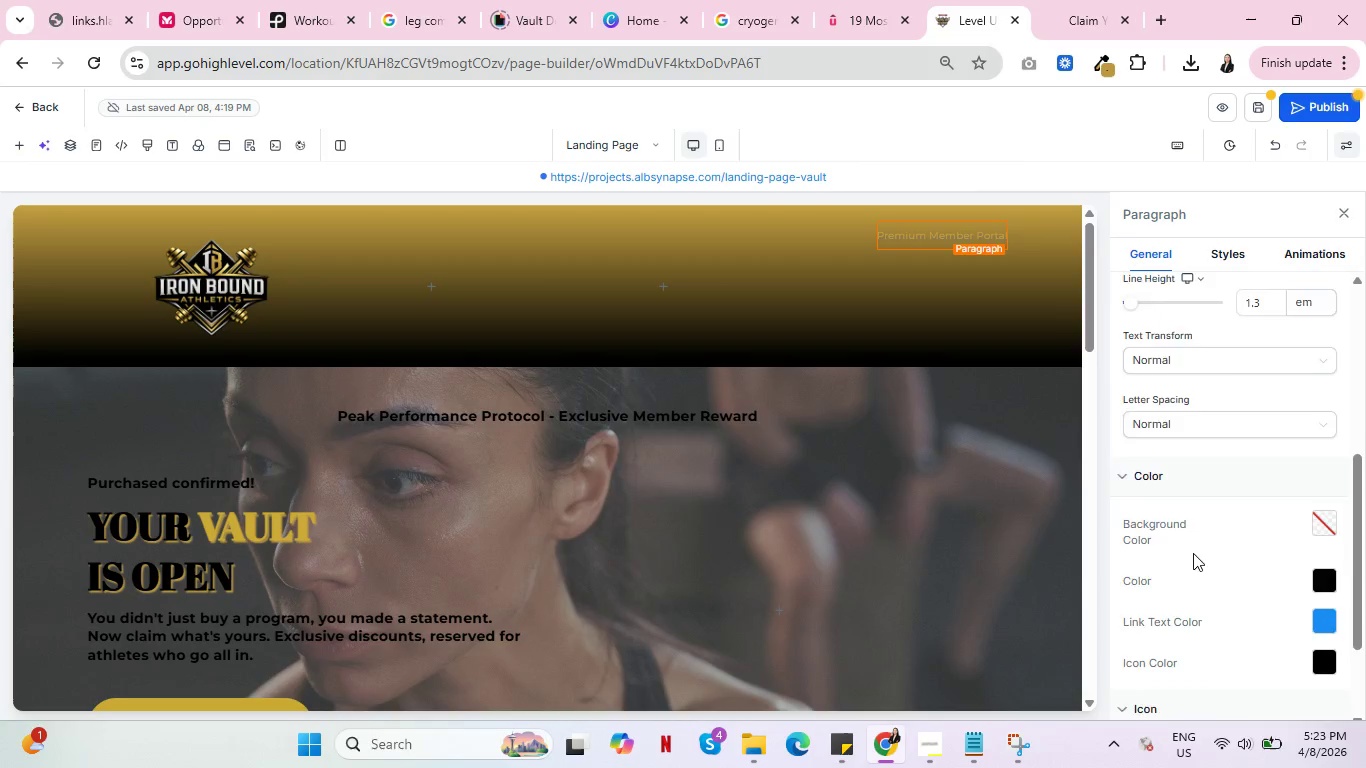 
scroll: coordinate [1194, 553], scroll_direction: up, amount: 2.0
 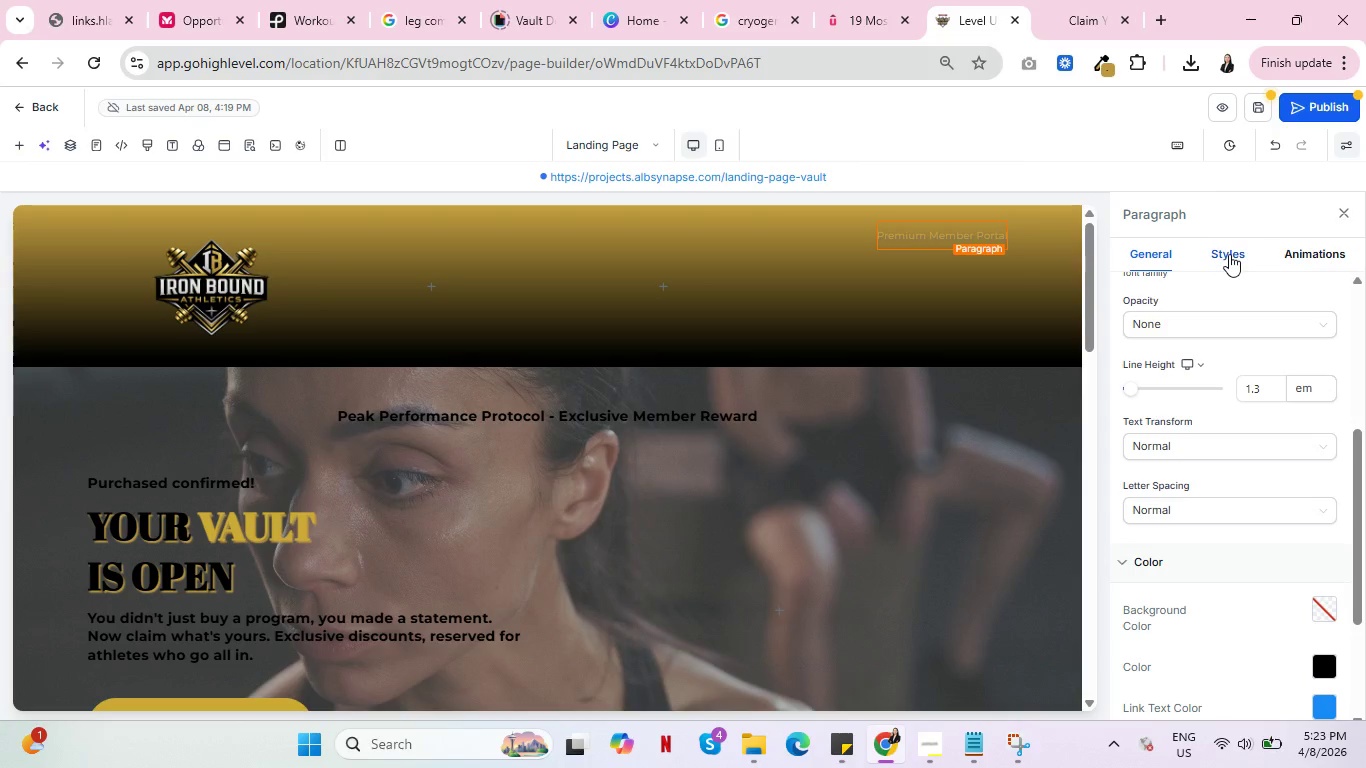 
left_click([1229, 254])
 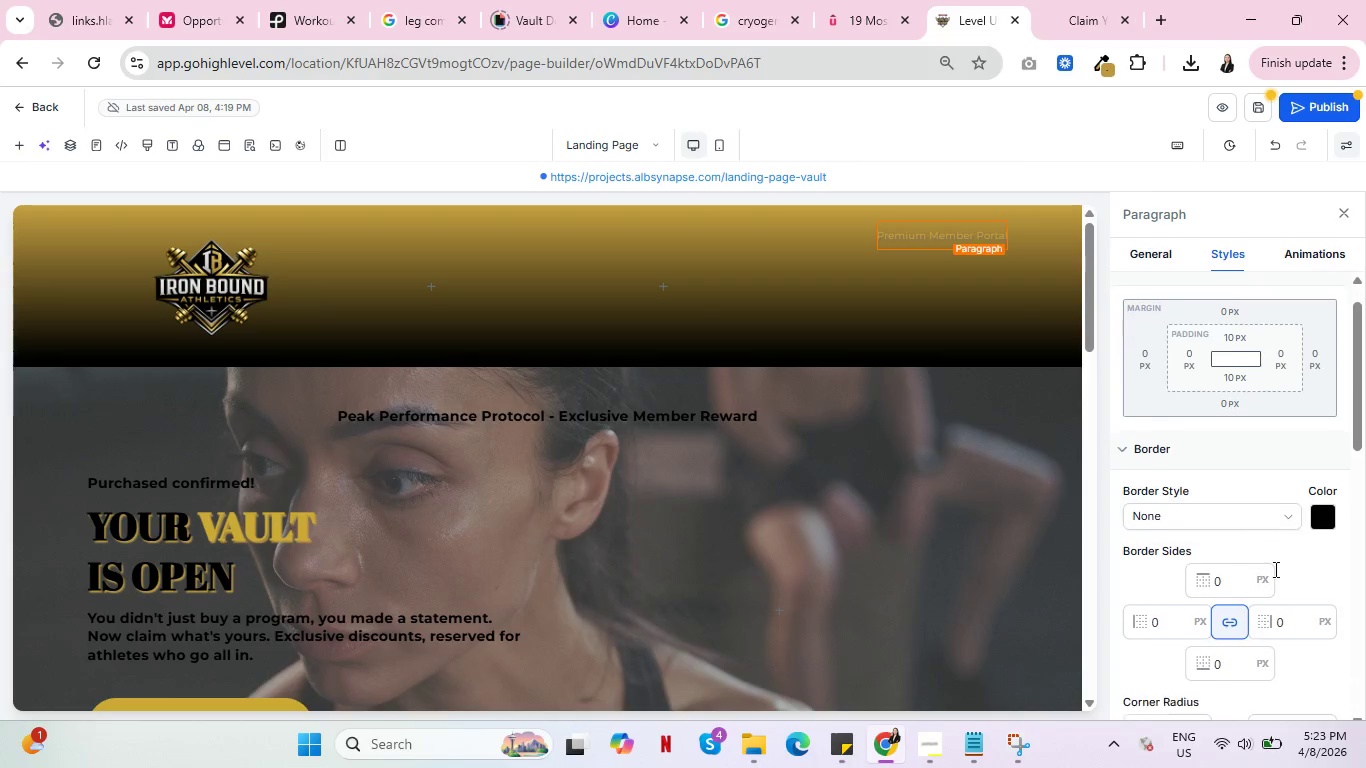 
scroll: coordinate [1294, 578], scroll_direction: down, amount: 6.0
 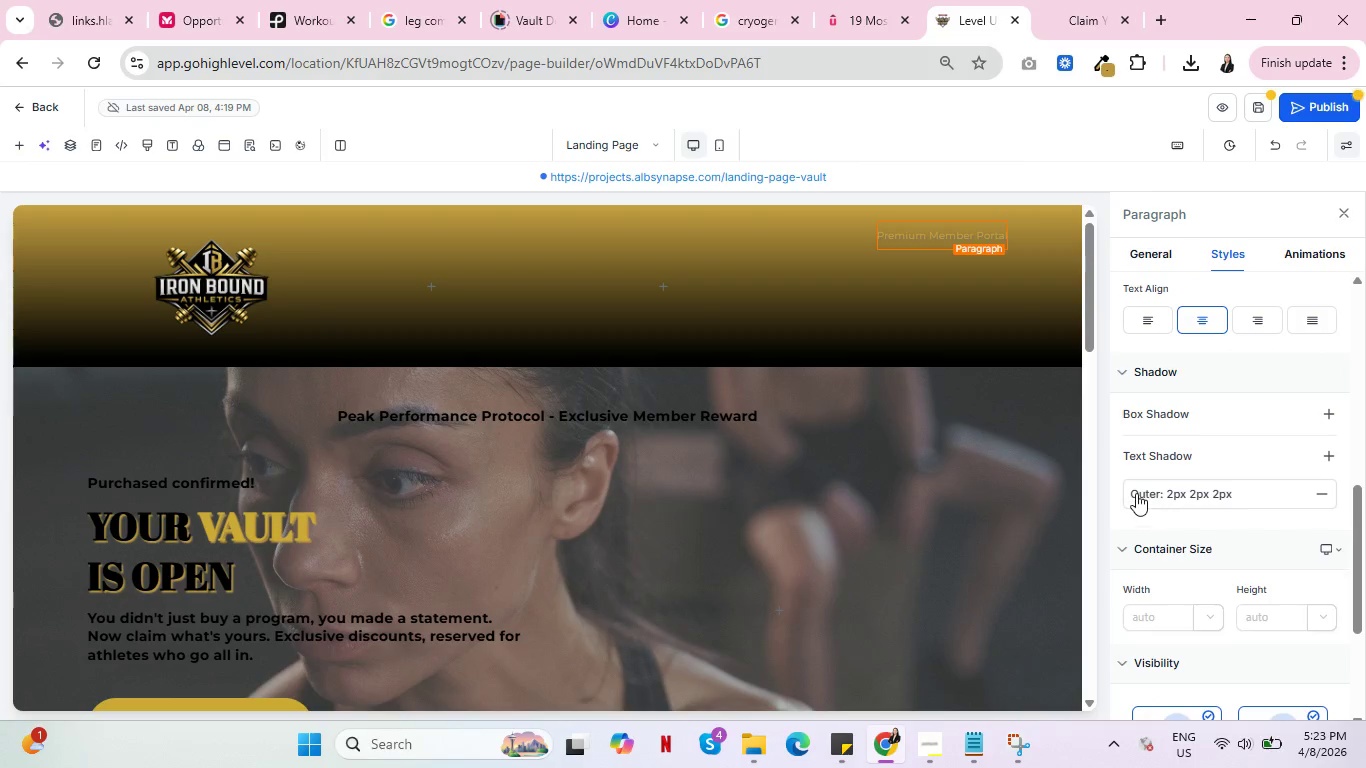 
left_click([1136, 493])
 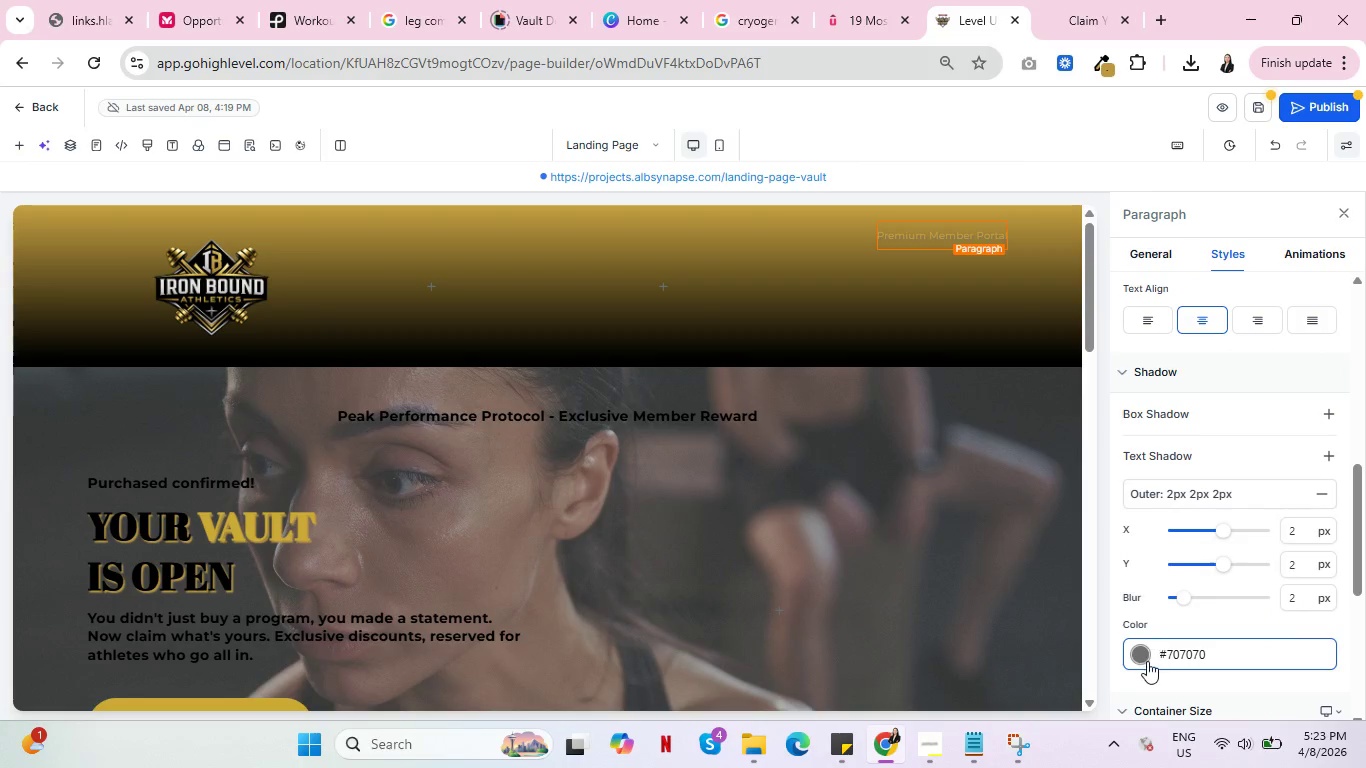 
left_click([1141, 658])
 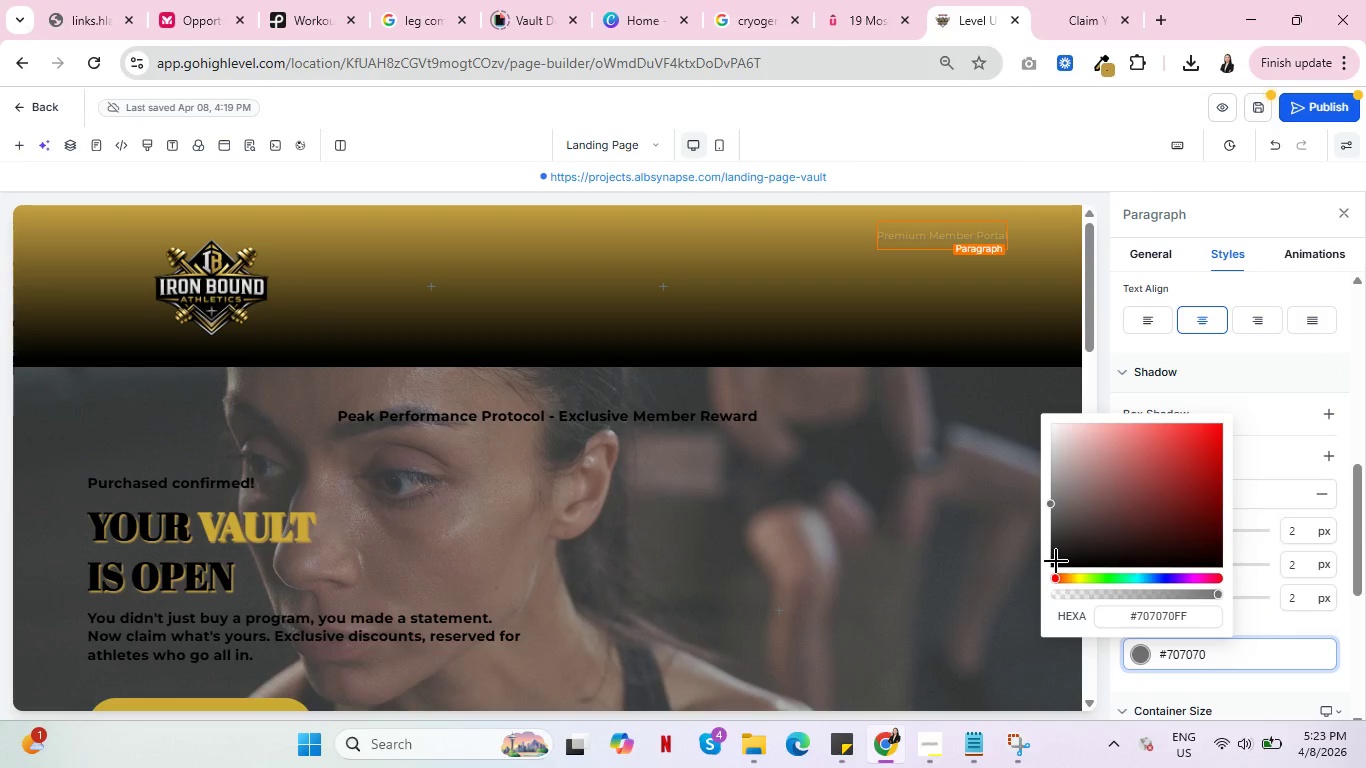 
left_click([1056, 561])
 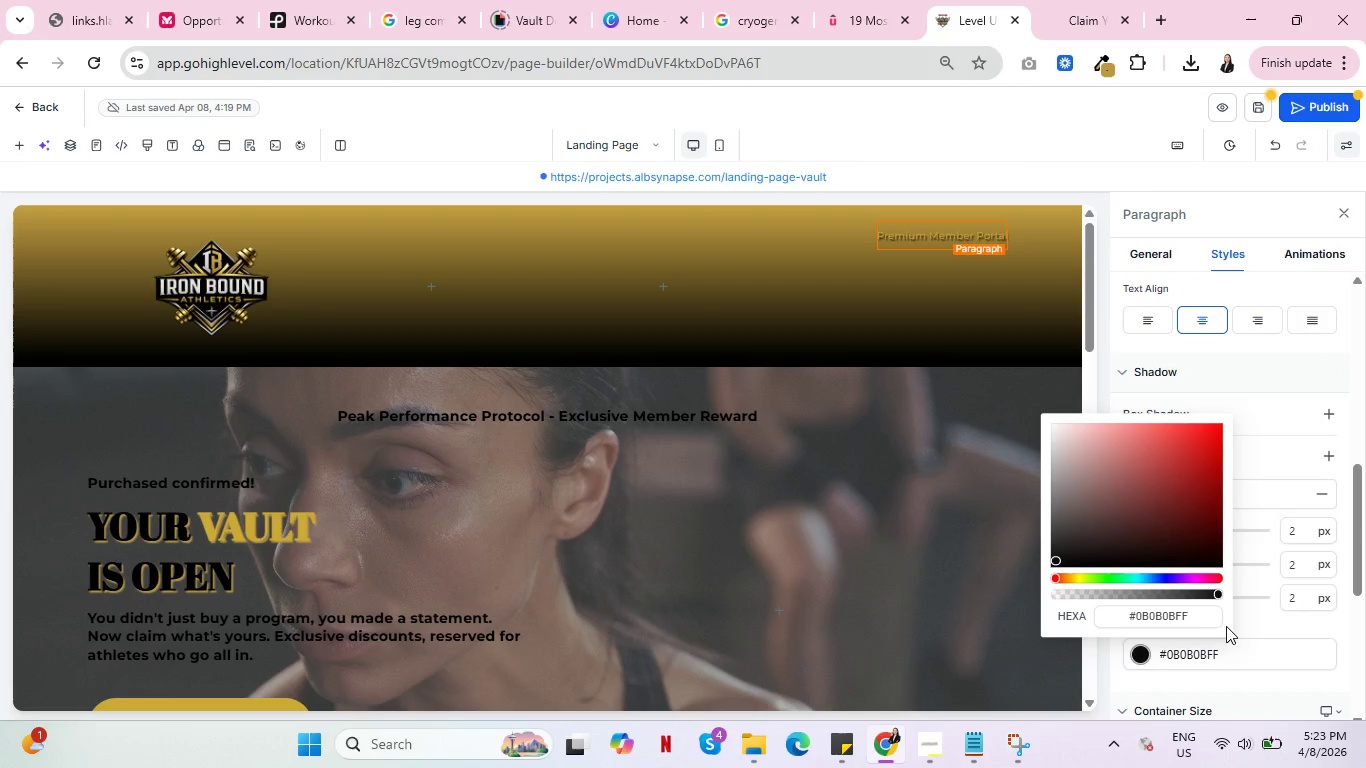 
left_click([1226, 626])
 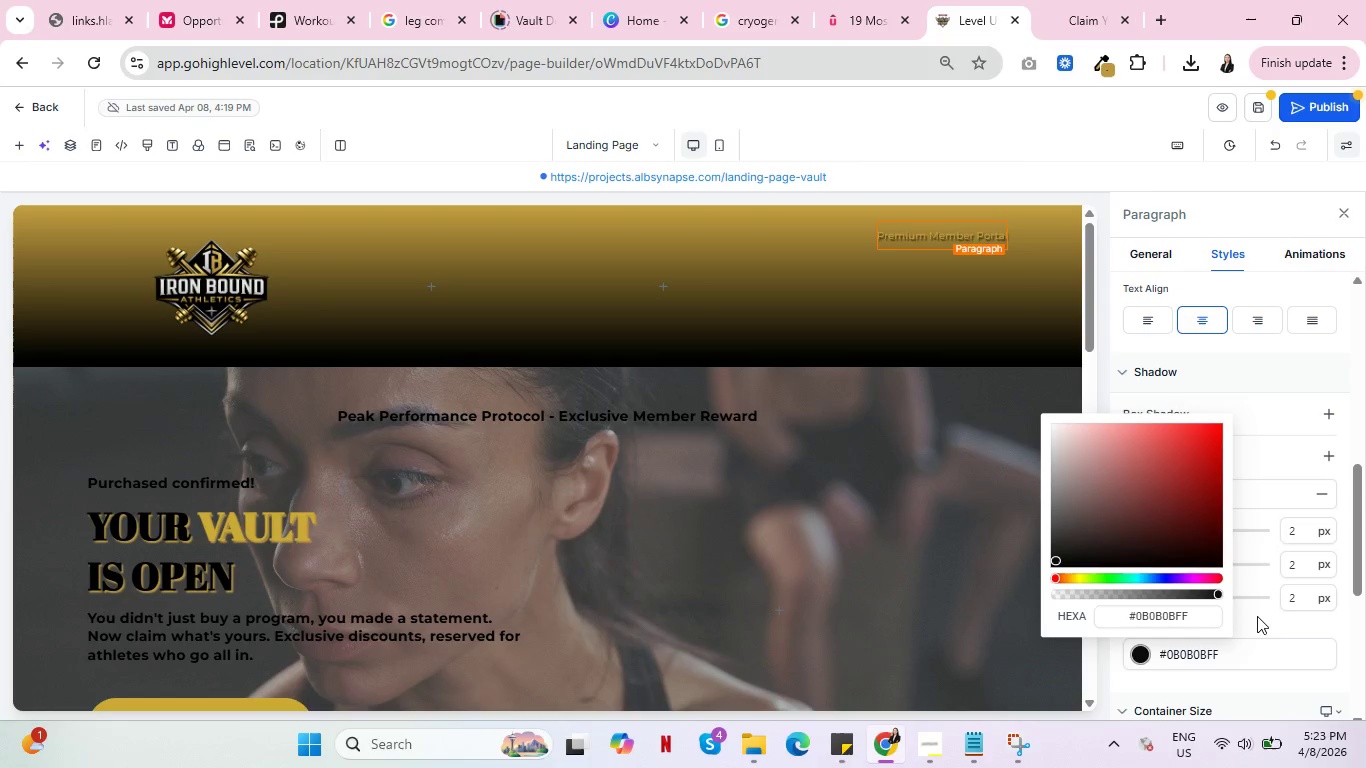 
double_click([1267, 617])
 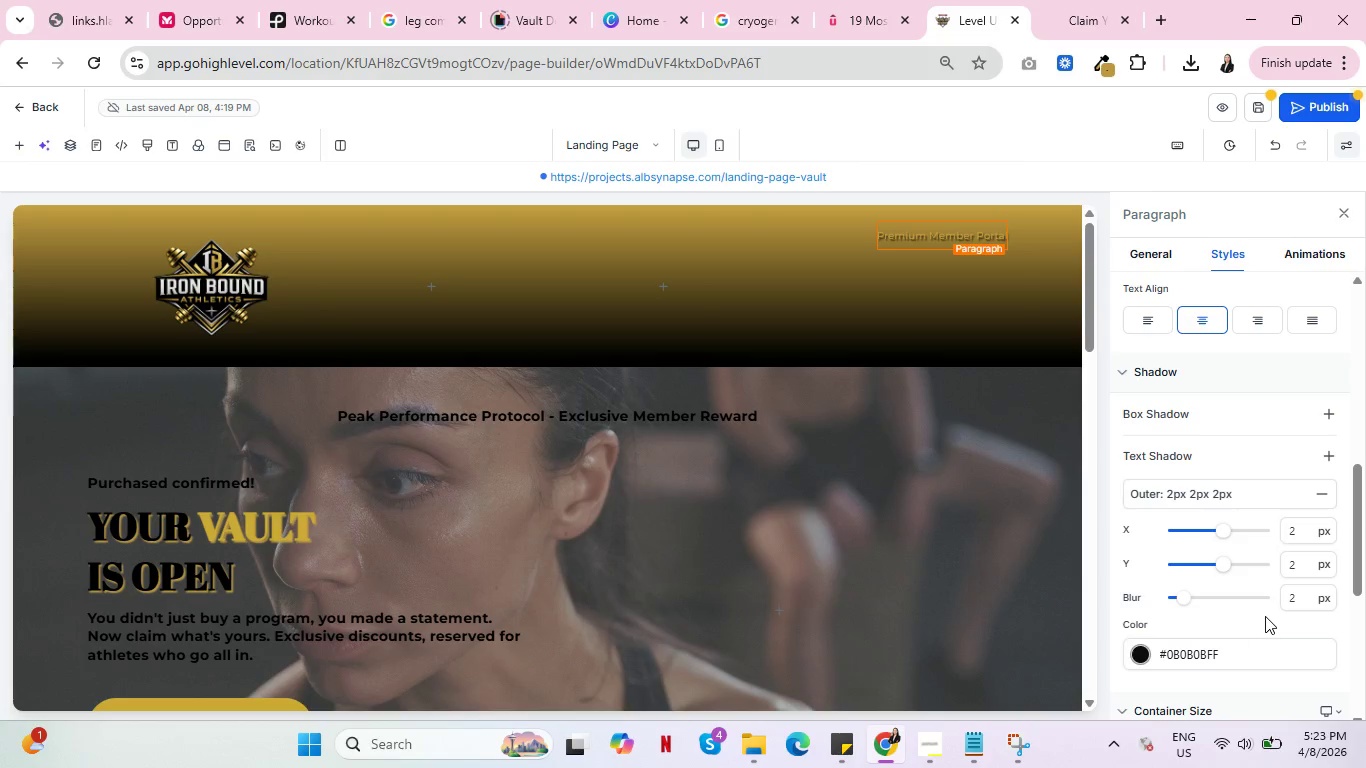 
left_click([1324, 495])
 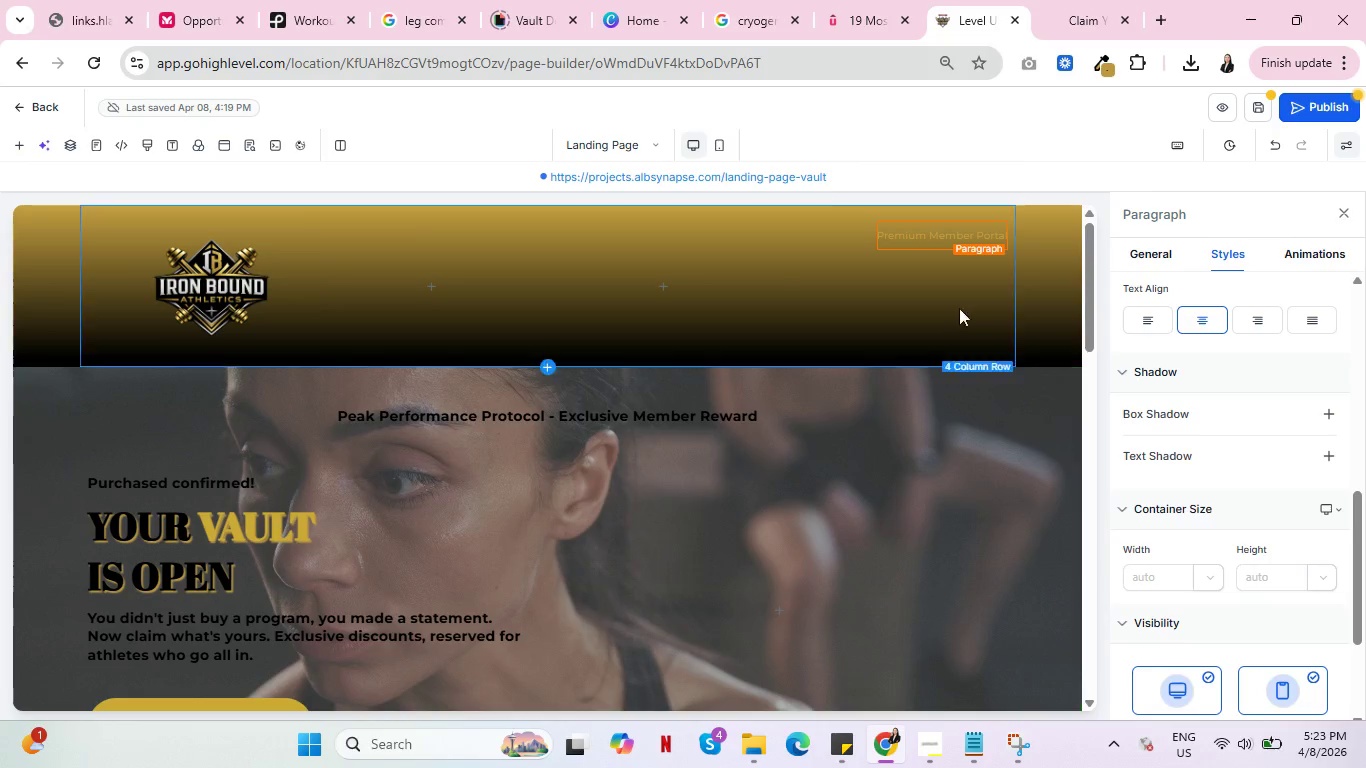 
left_click([909, 239])
 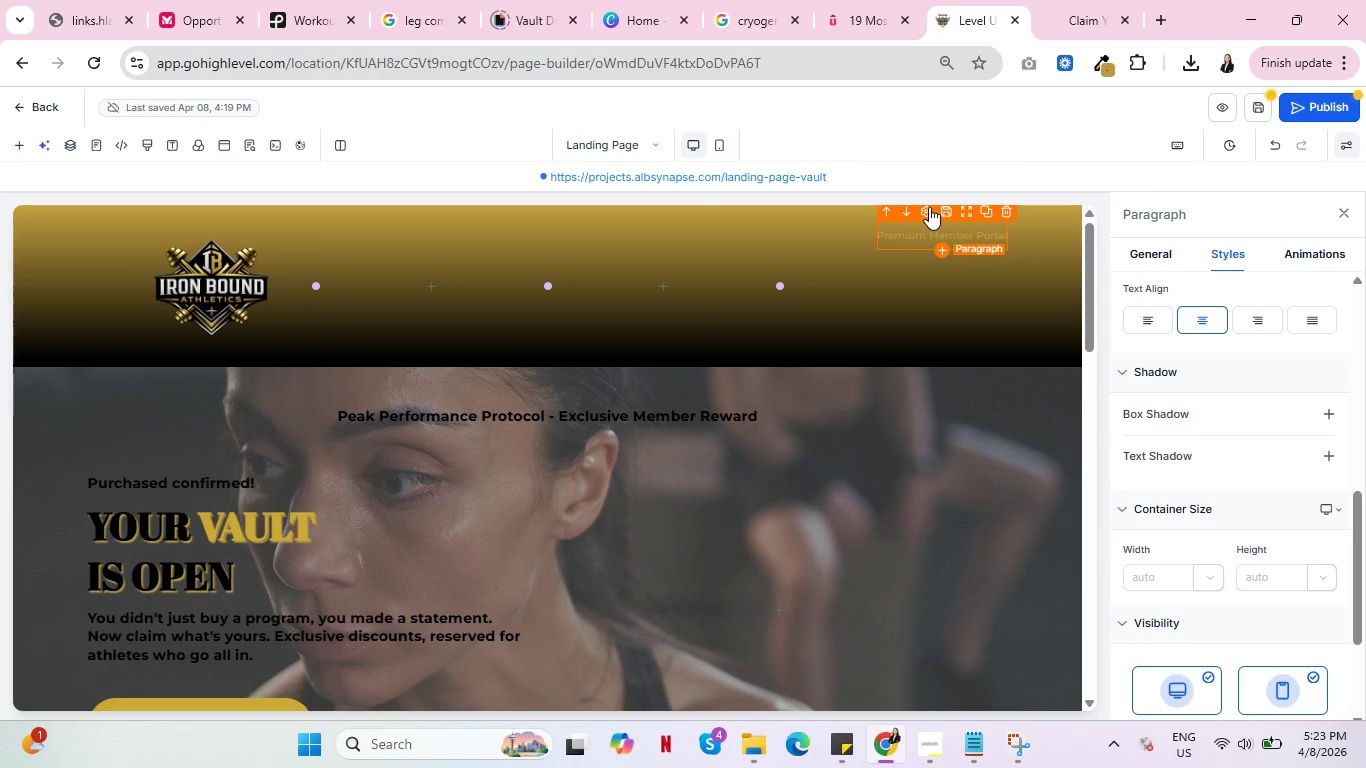 
left_click([929, 207])
 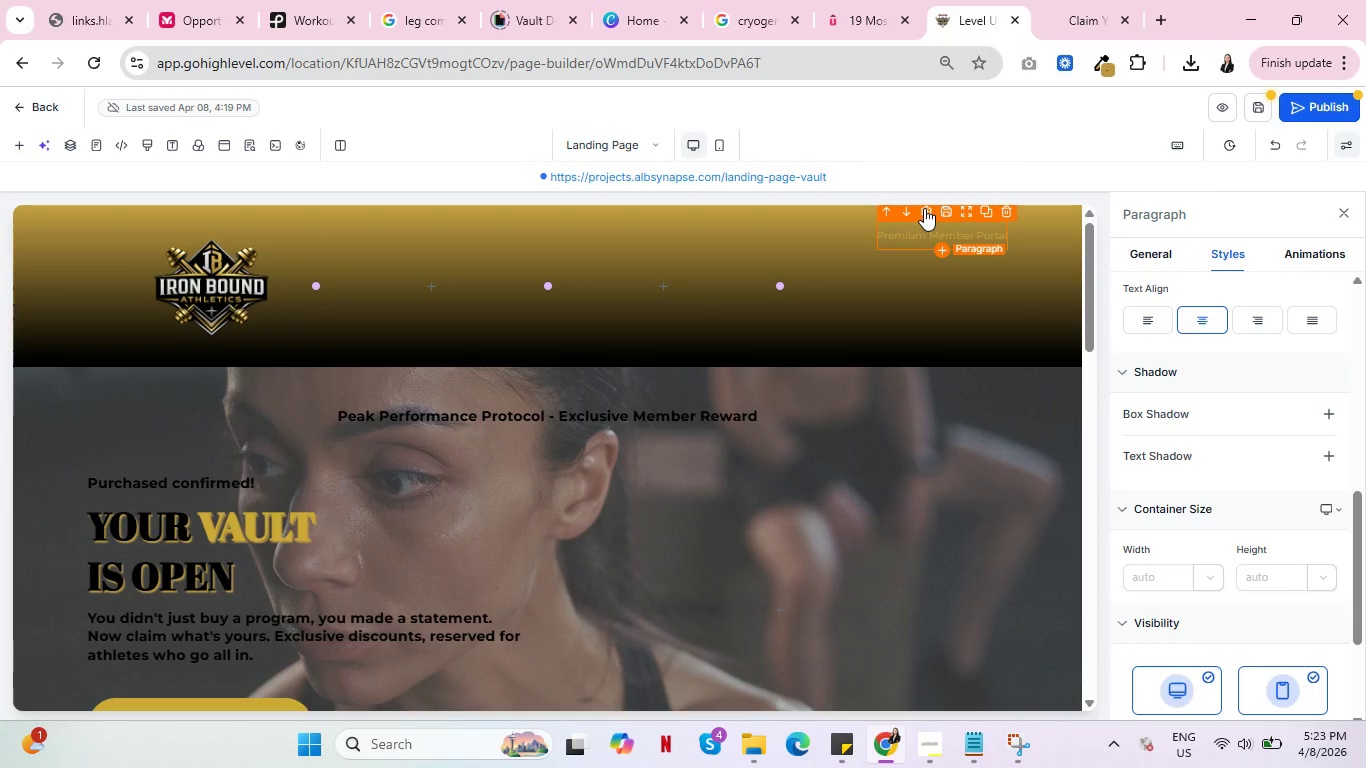 
left_click([924, 208])
 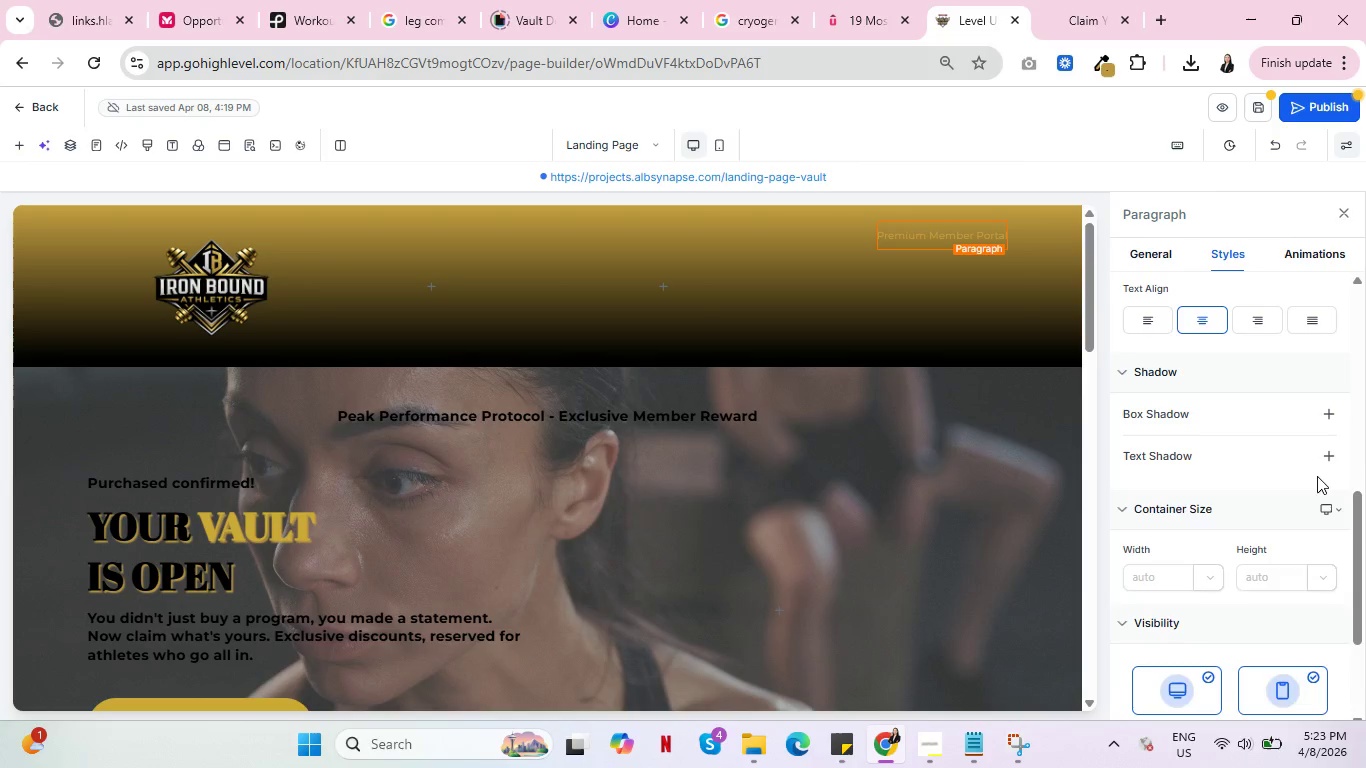 
scroll: coordinate [1324, 482], scroll_direction: none, amount: 0.0
 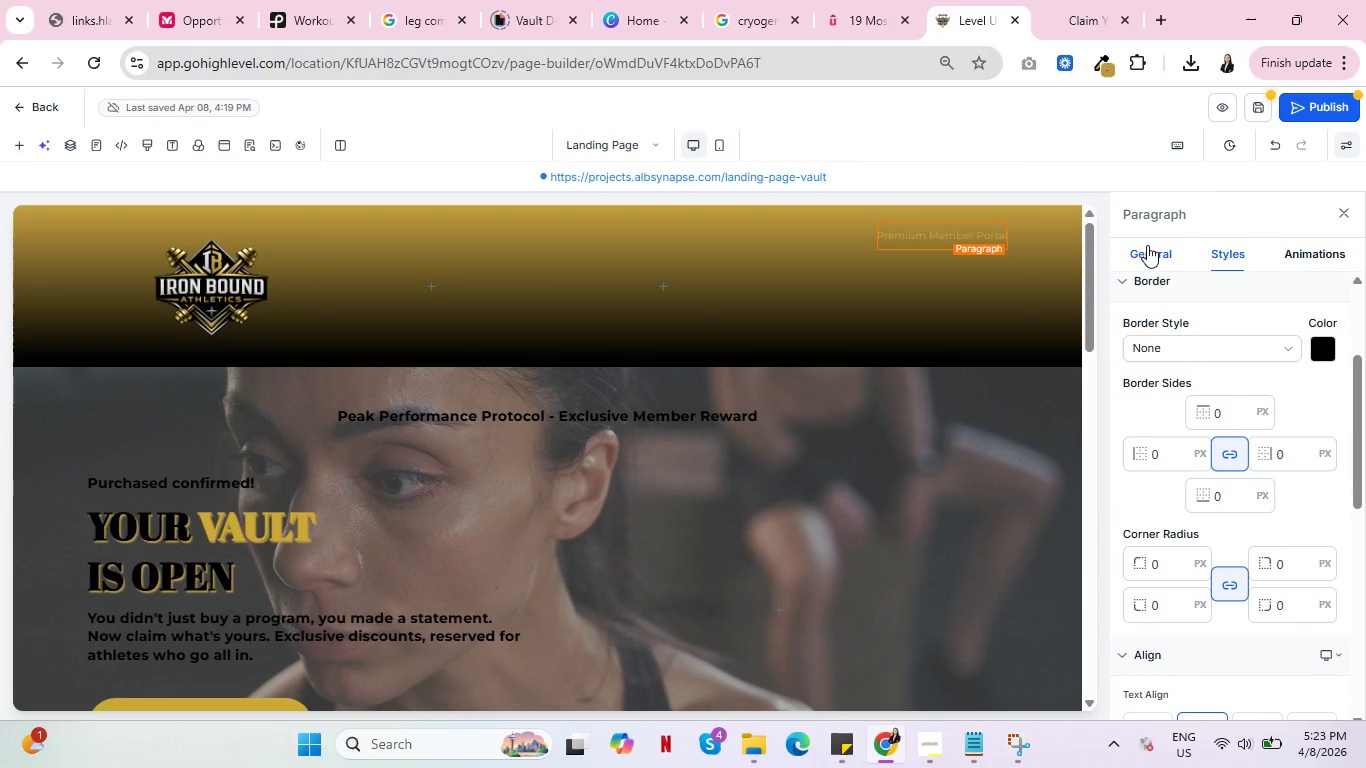 
left_click([1147, 245])
 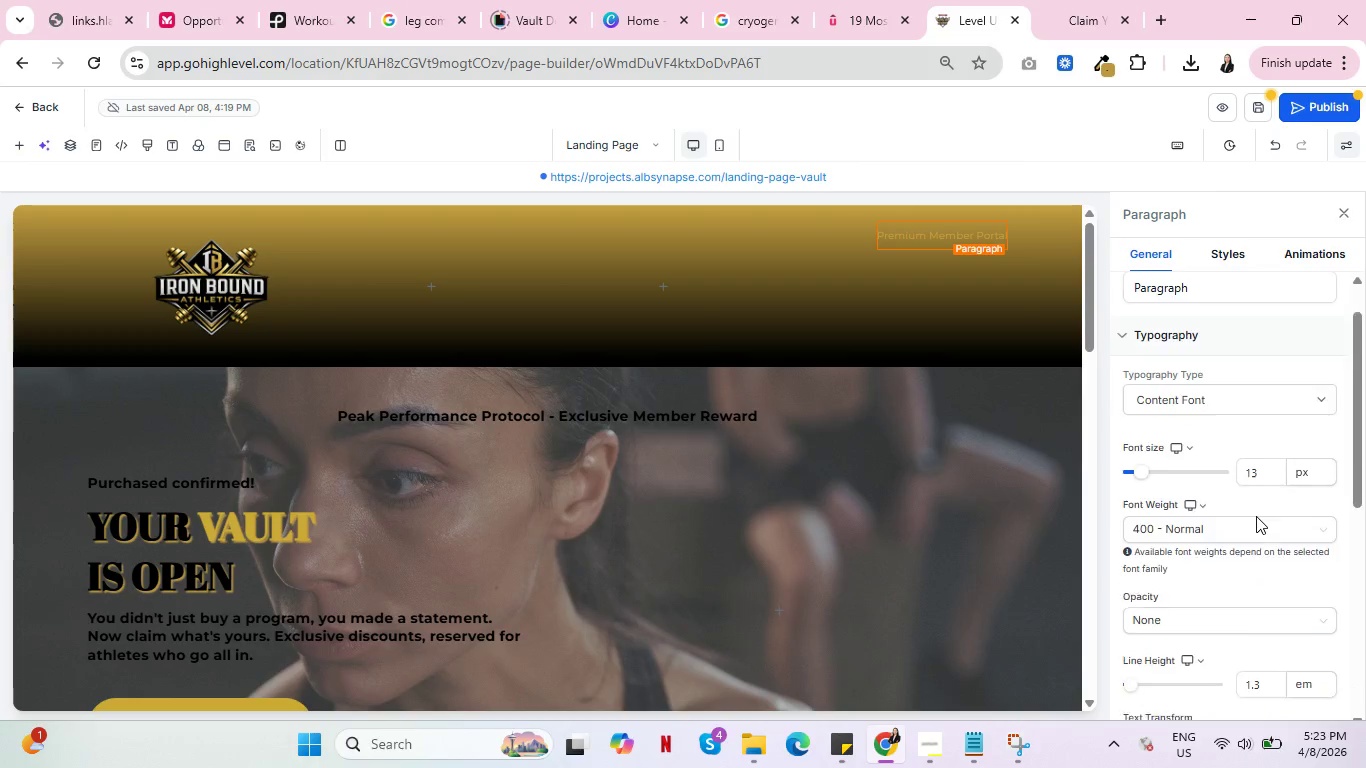 
scroll: coordinate [1254, 517], scroll_direction: down, amount: 6.0
 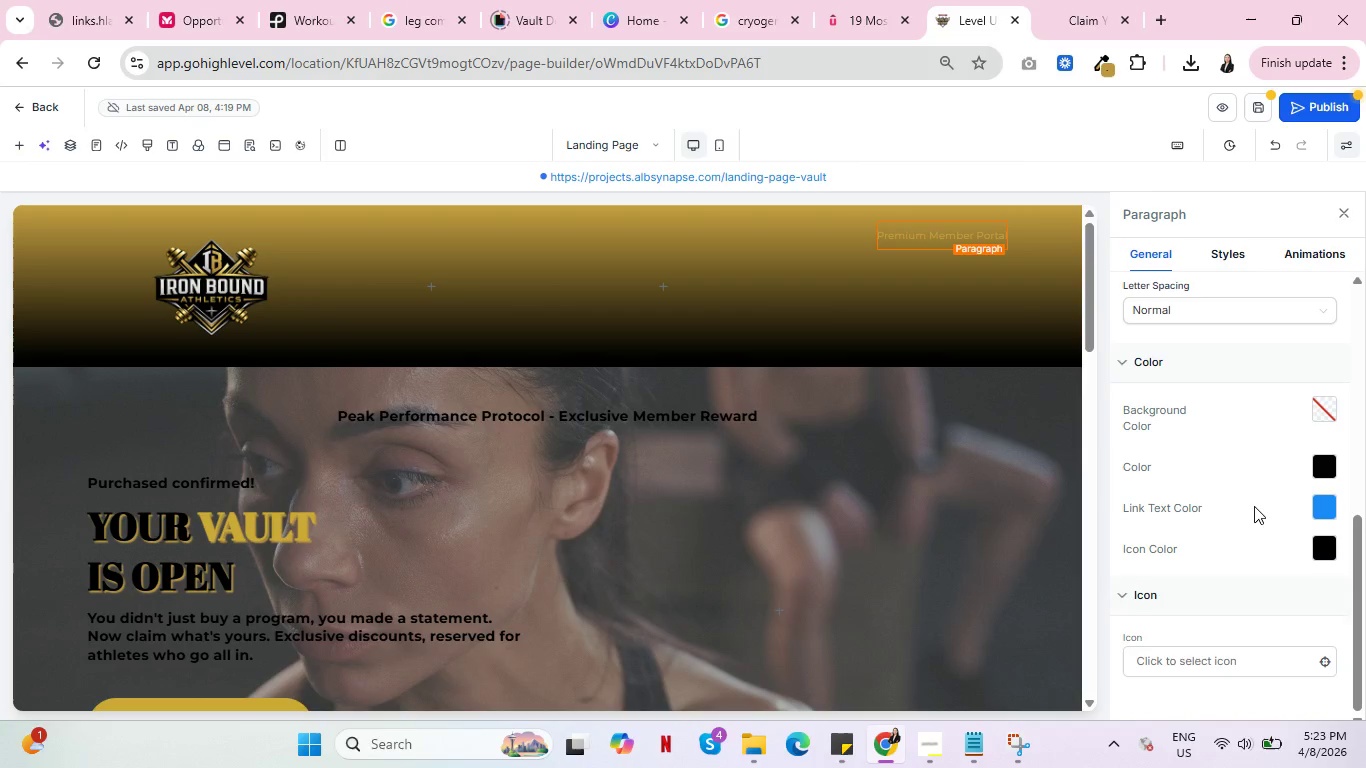 
wait(6.45)
 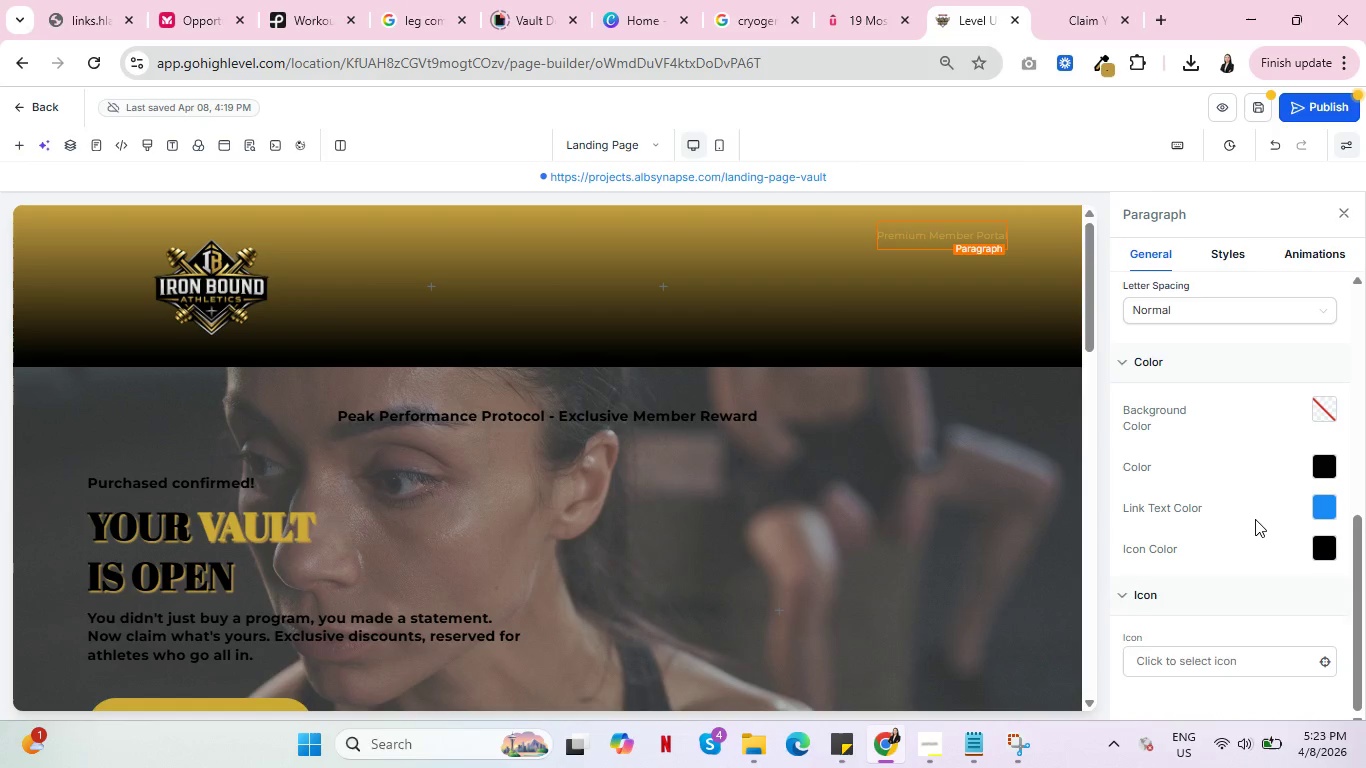 
left_click([1318, 469])
 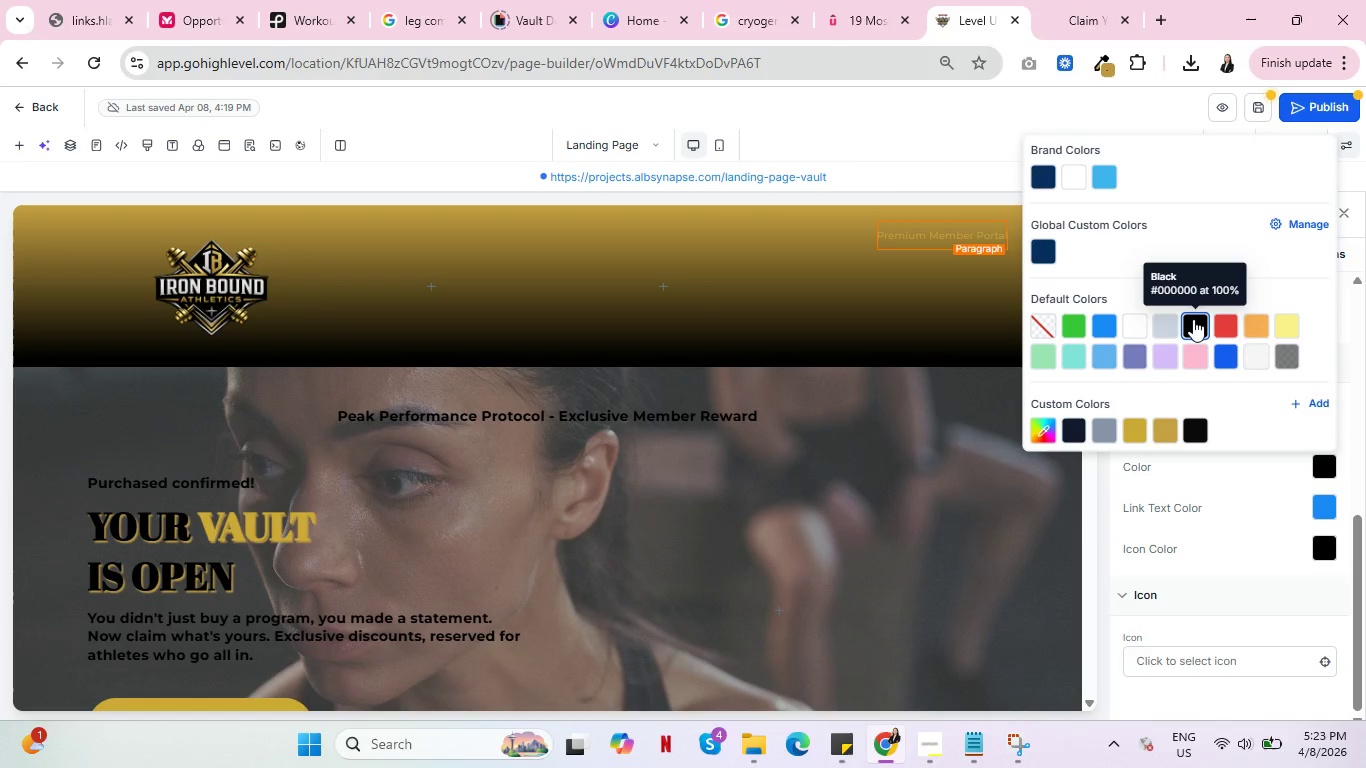 
left_click([1193, 319])
 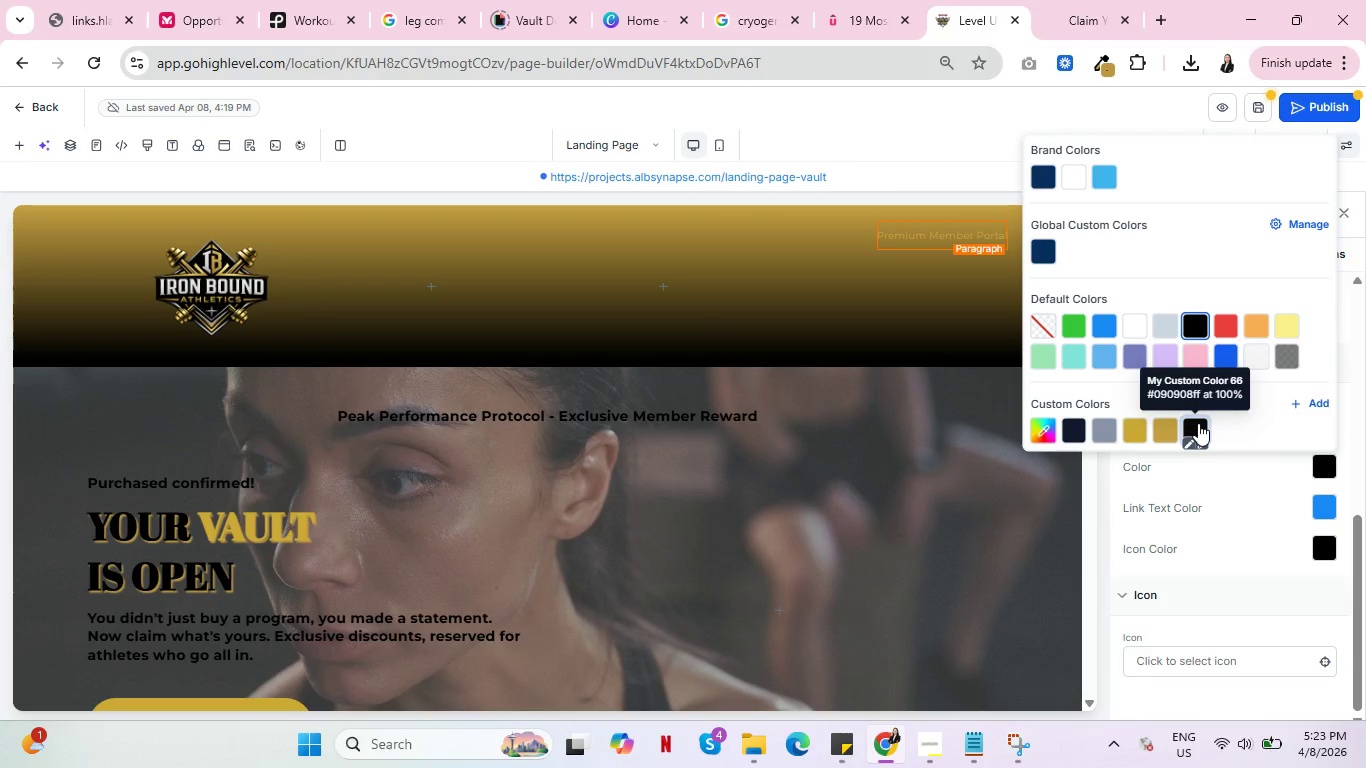 
left_click([1198, 423])
 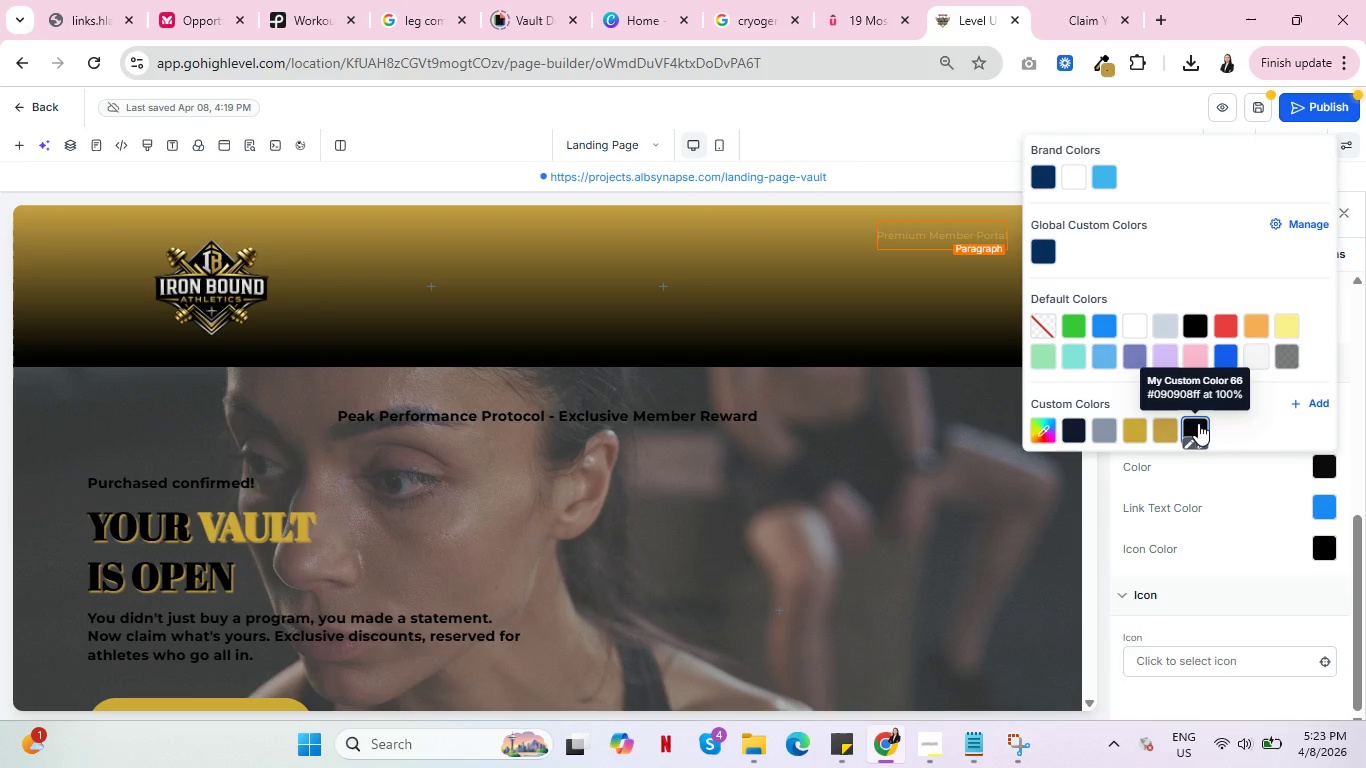 
mouse_move([1204, 333])
 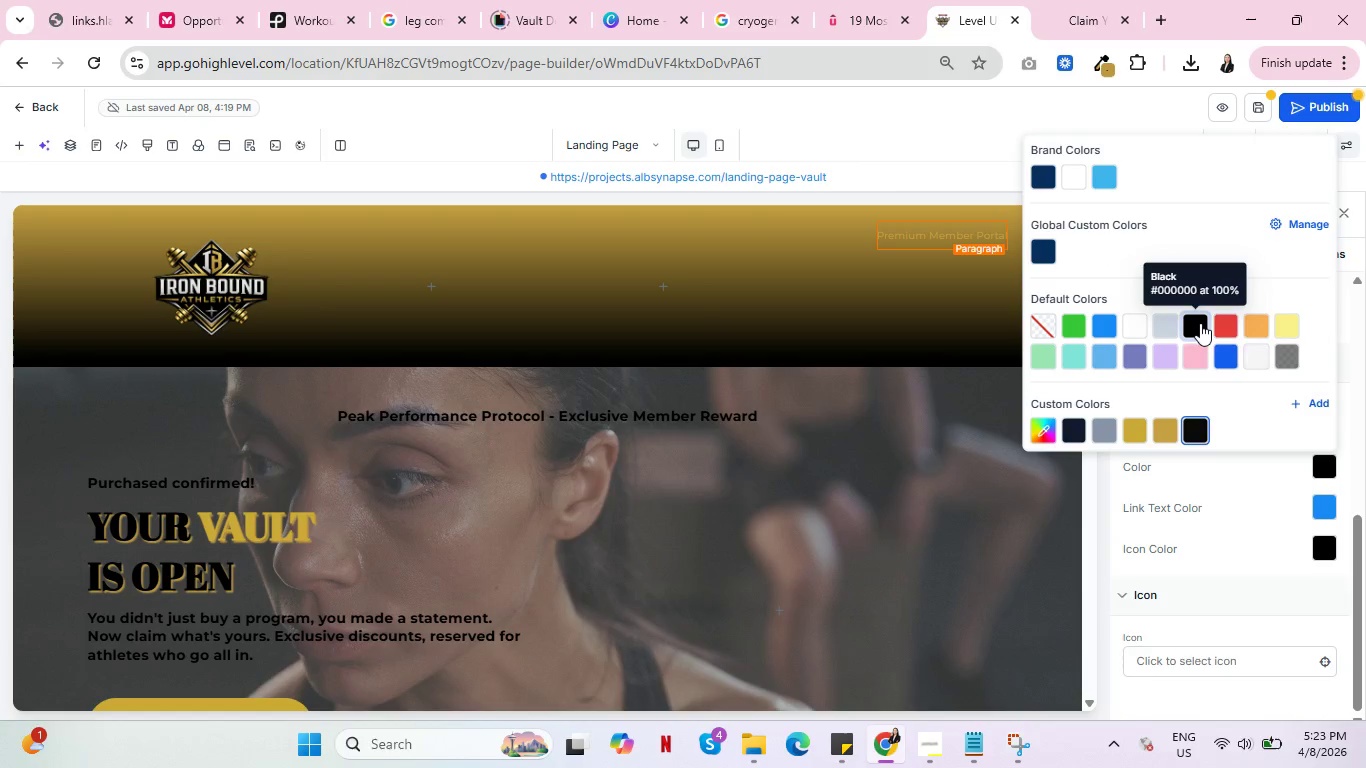 
left_click([1200, 323])
 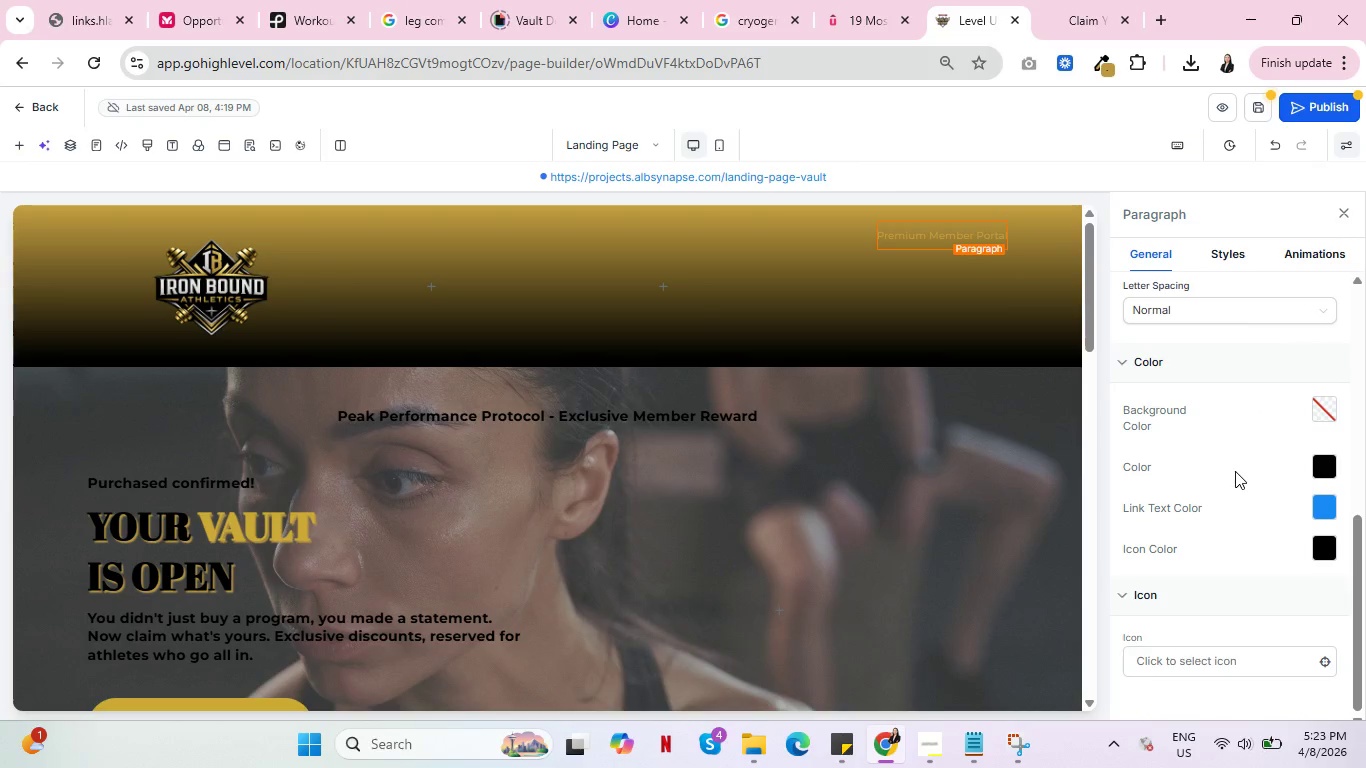 
scroll: coordinate [1160, 530], scroll_direction: down, amount: 3.0
 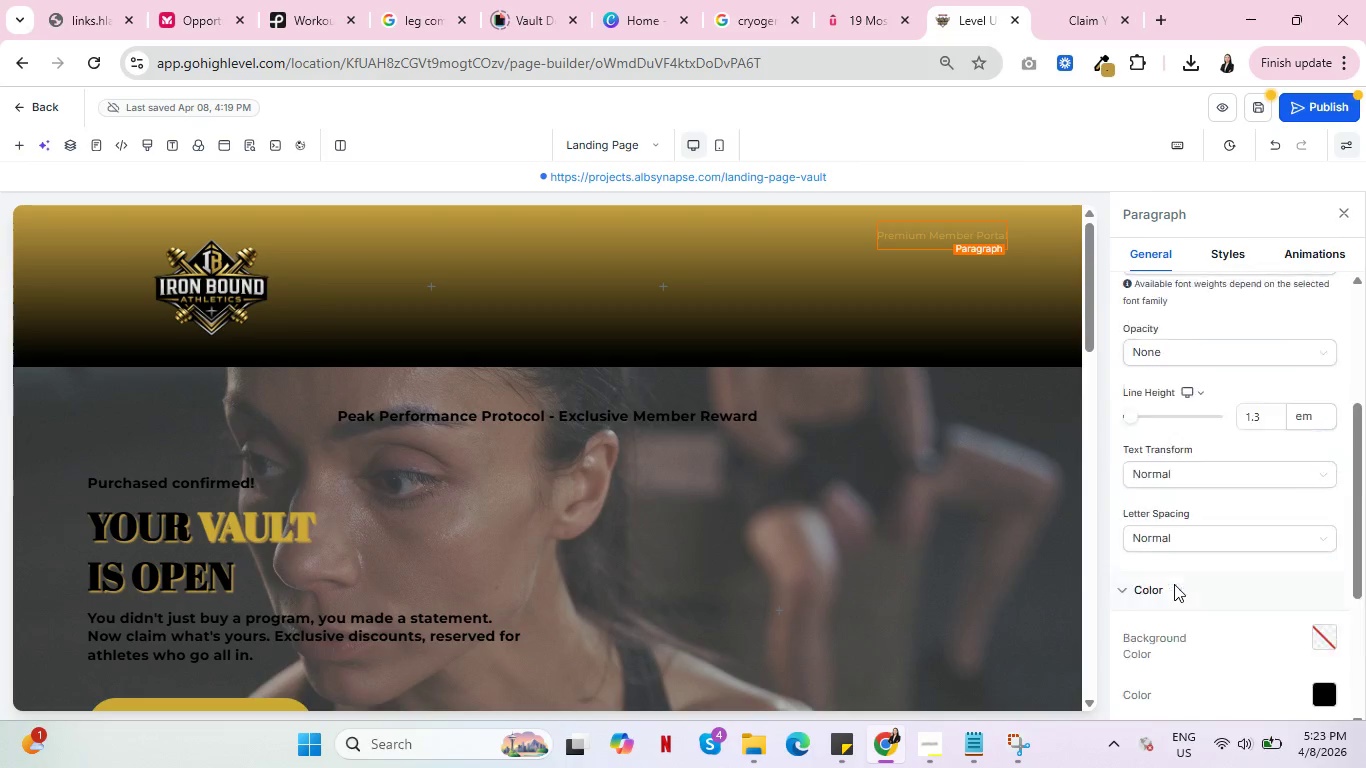 
scroll: coordinate [1174, 584], scroll_direction: up, amount: 3.0
 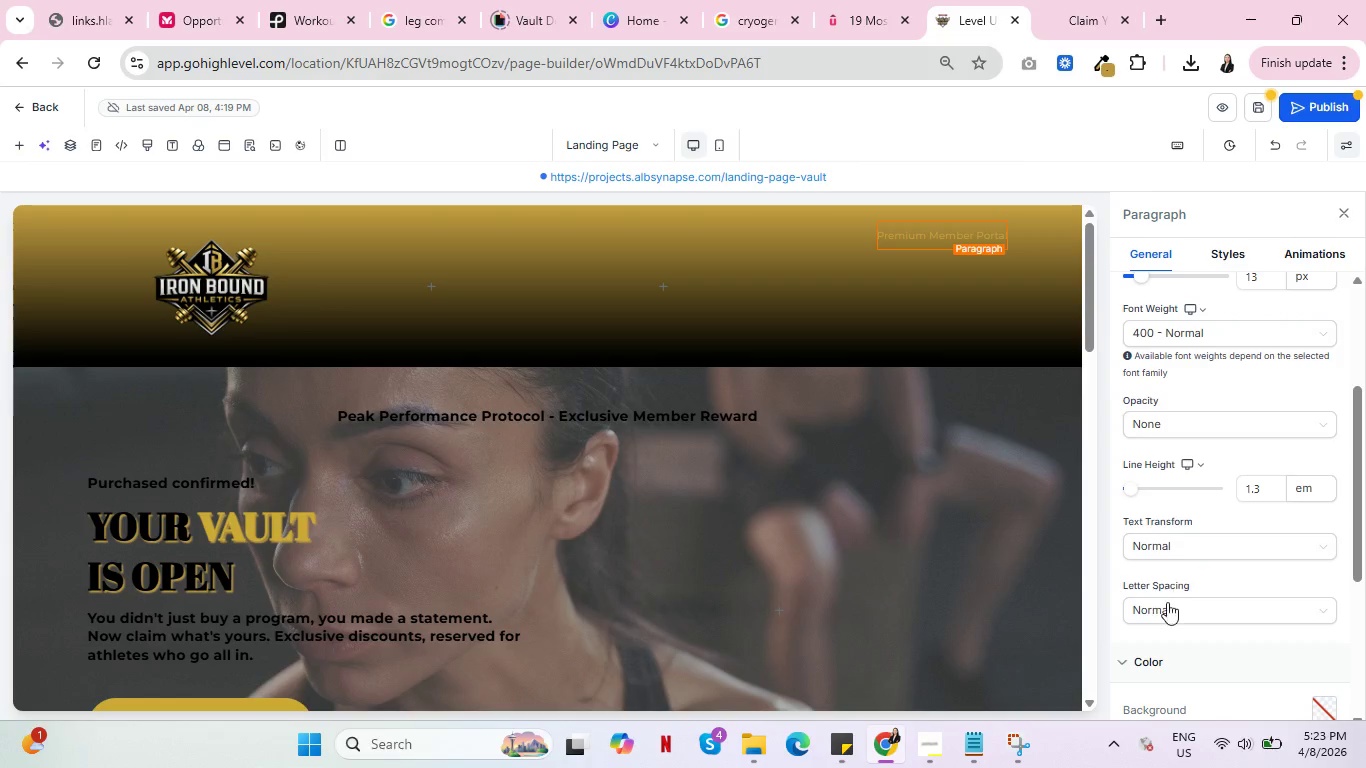 
left_click([1165, 608])
 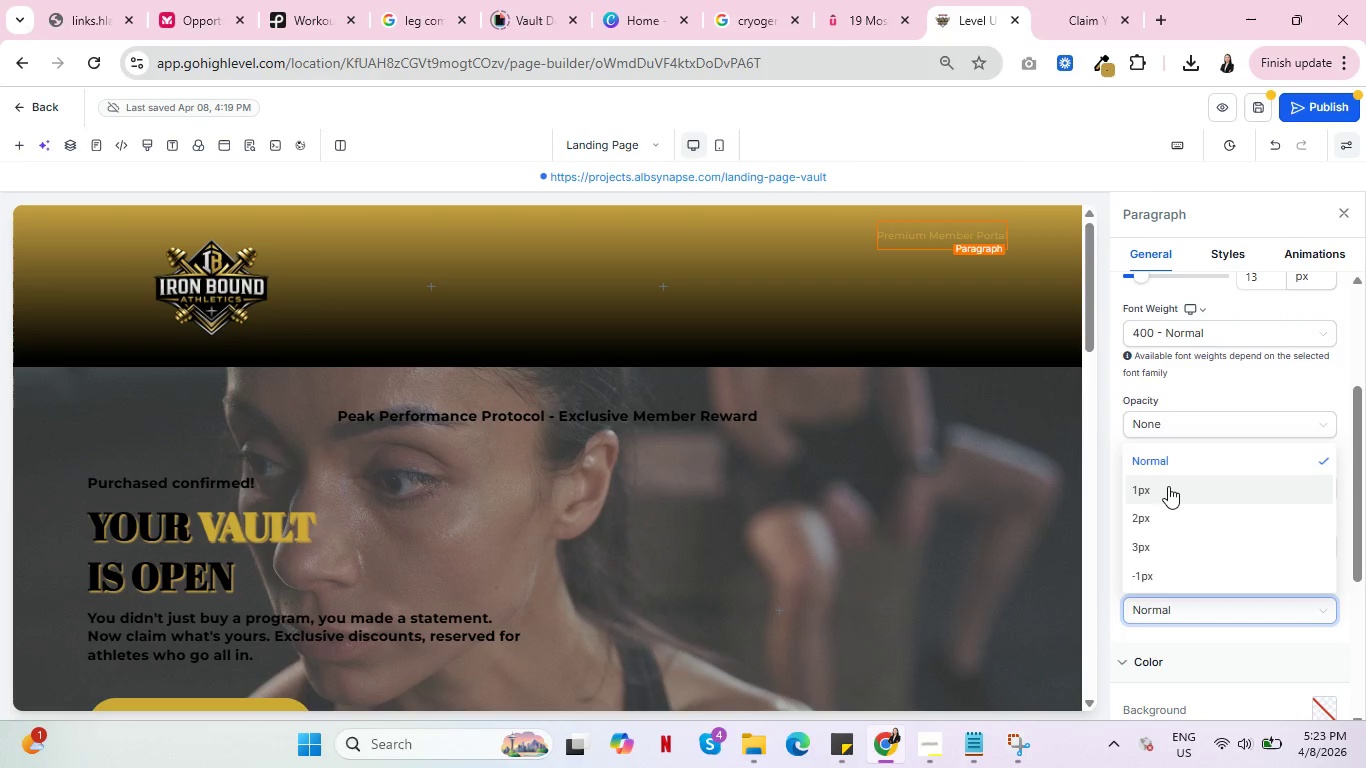 
left_click([1168, 486])
 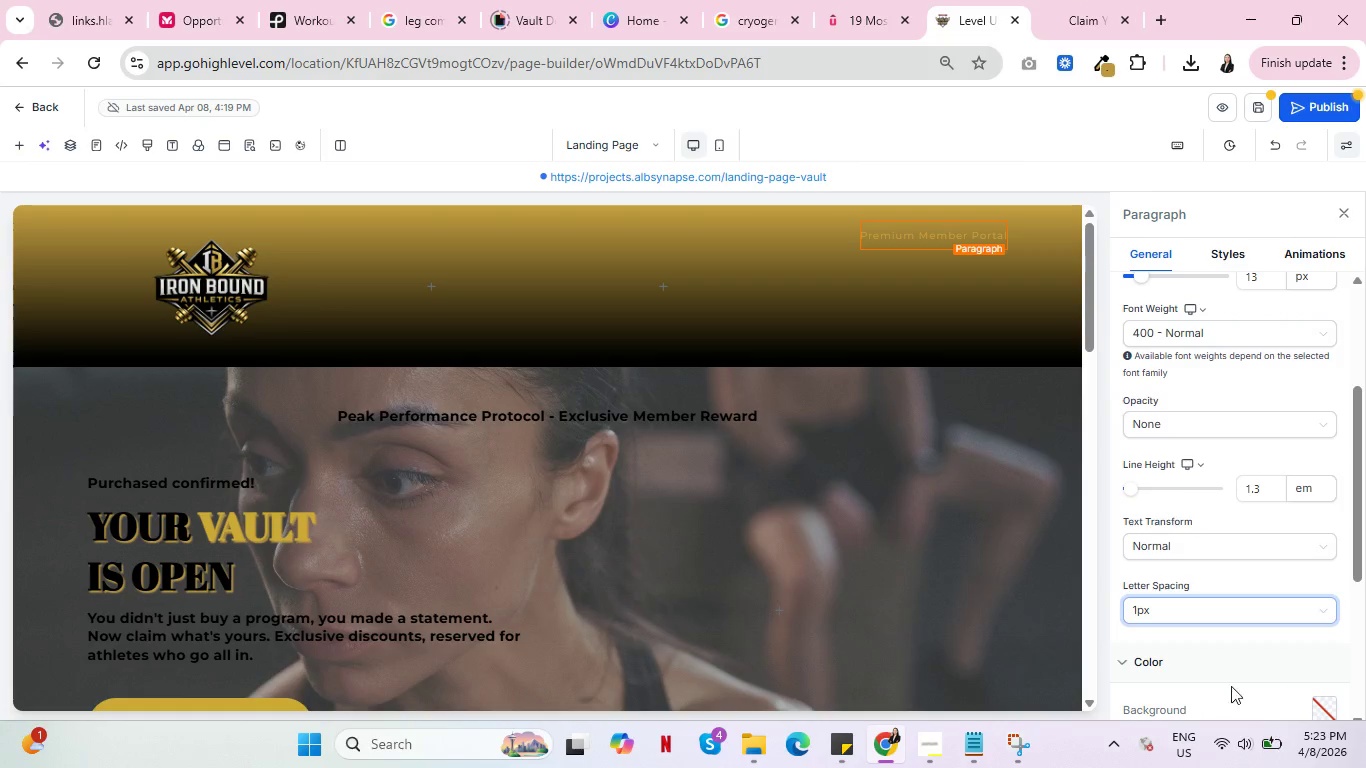 
scroll: coordinate [1221, 656], scroll_direction: down, amount: 3.0
 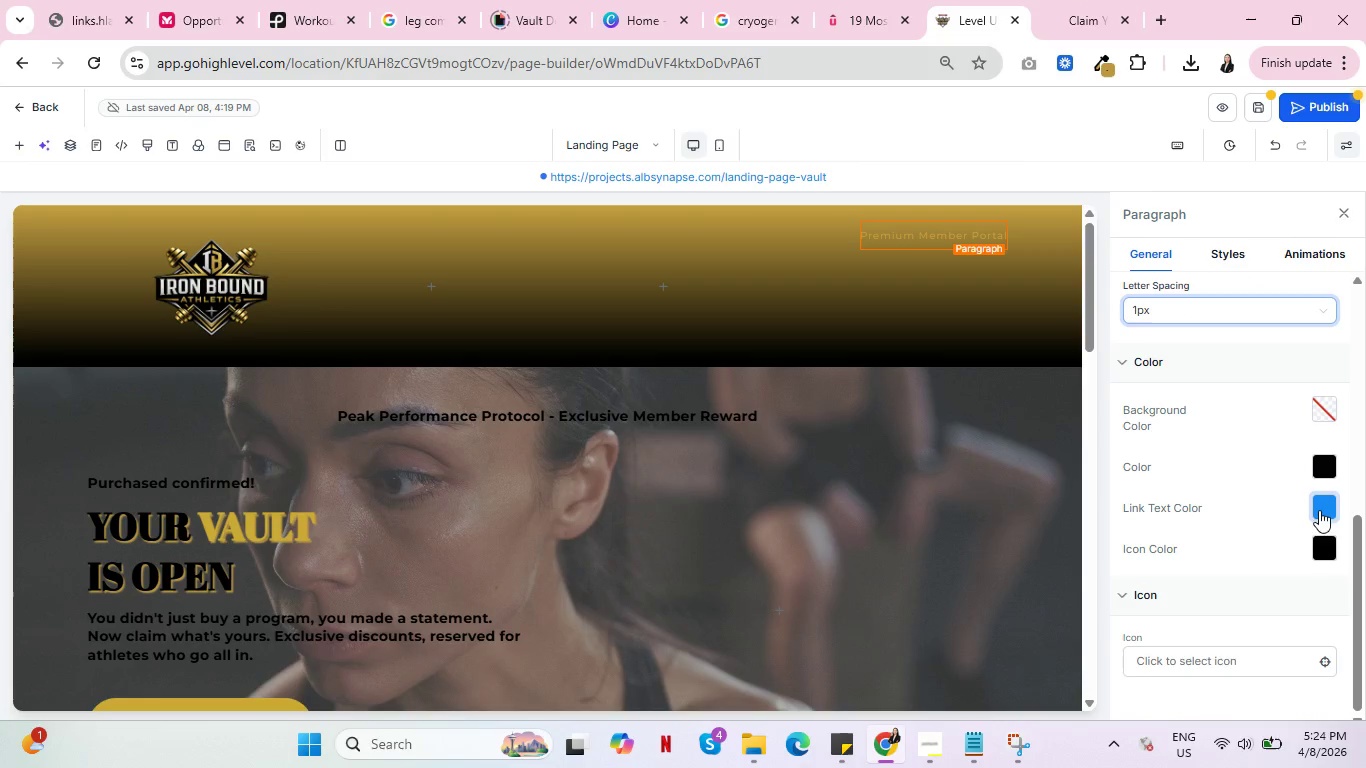 
left_click([1320, 504])
 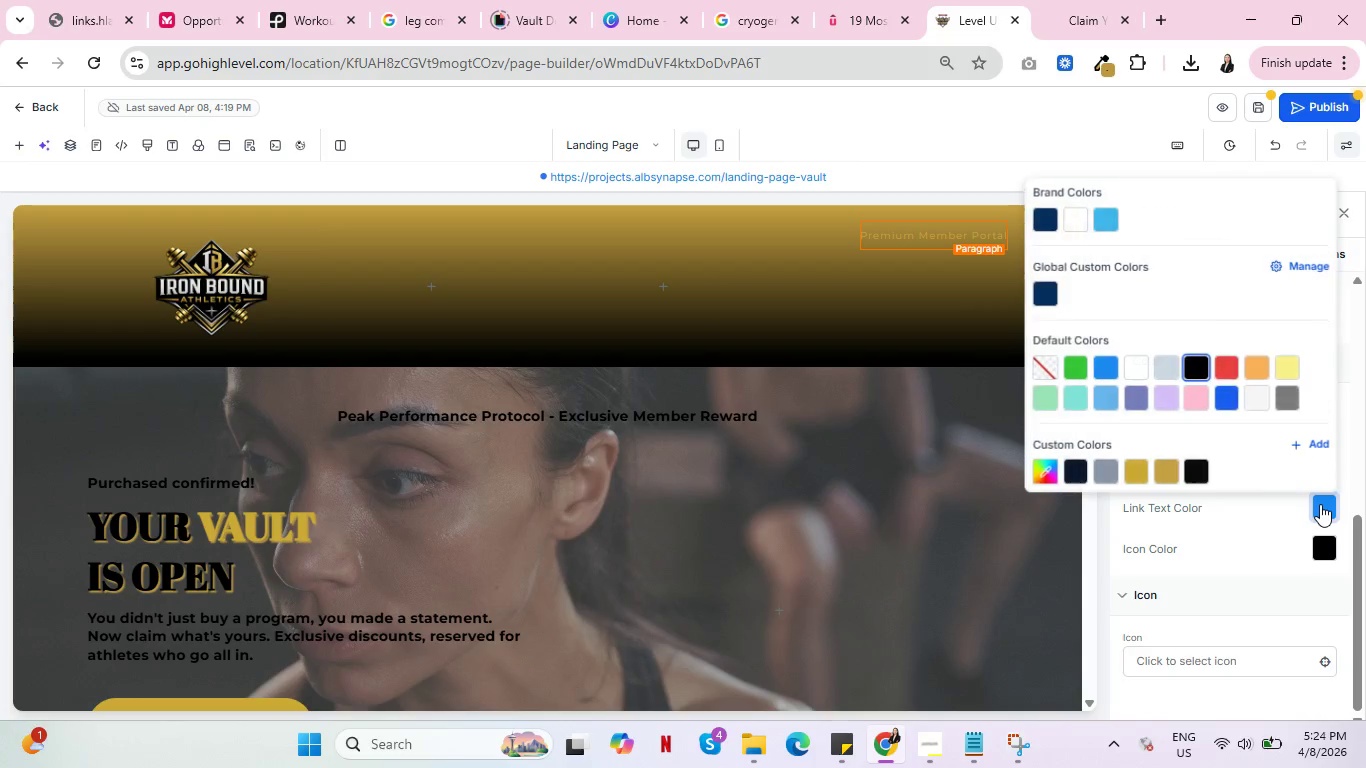 
mouse_move([1197, 478])
 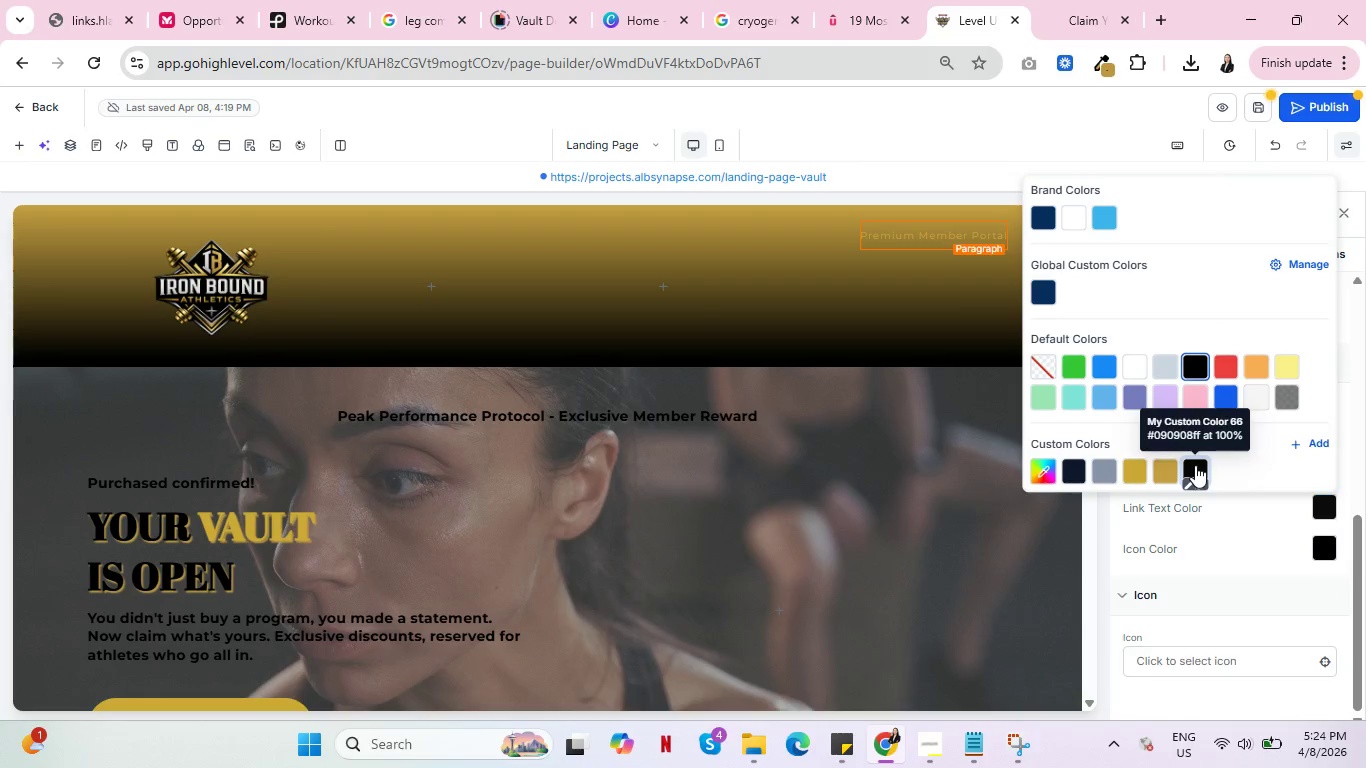 
left_click([1195, 465])
 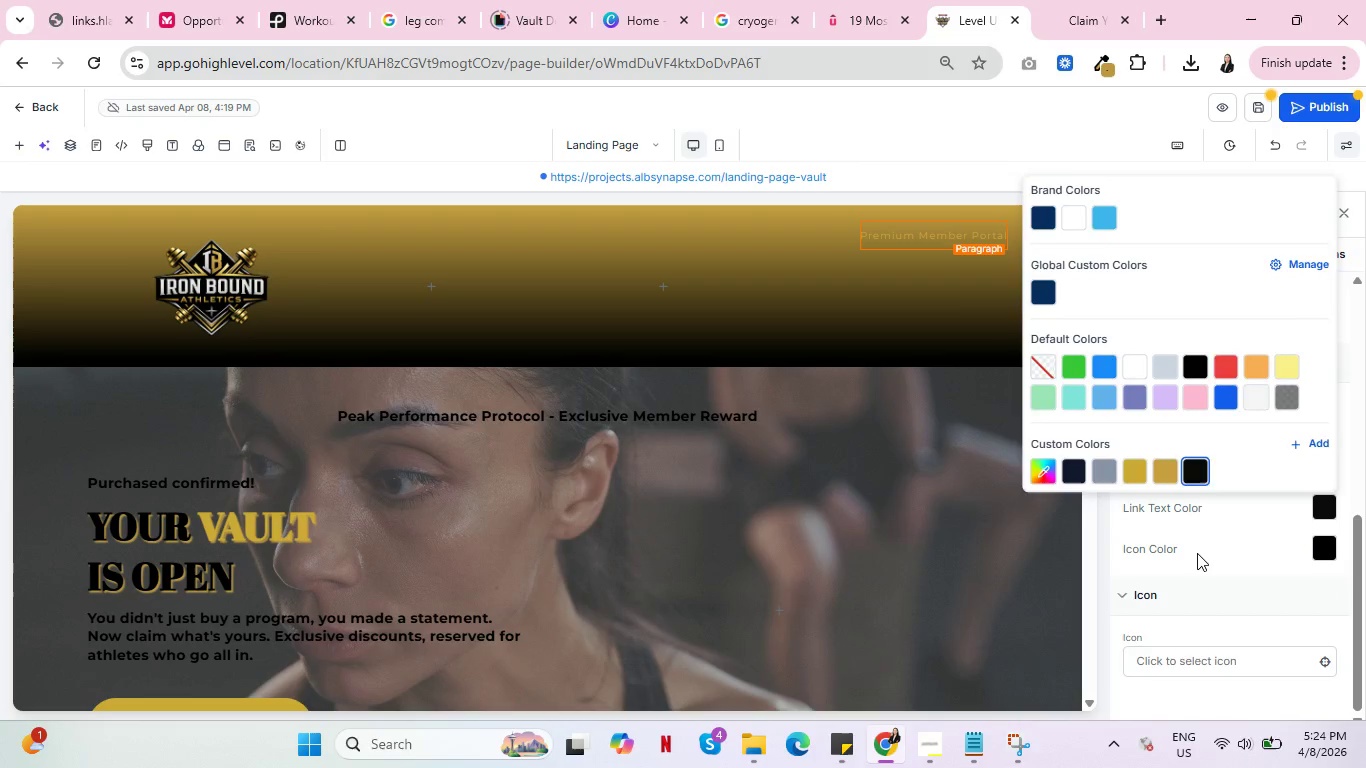 
left_click([1197, 553])
 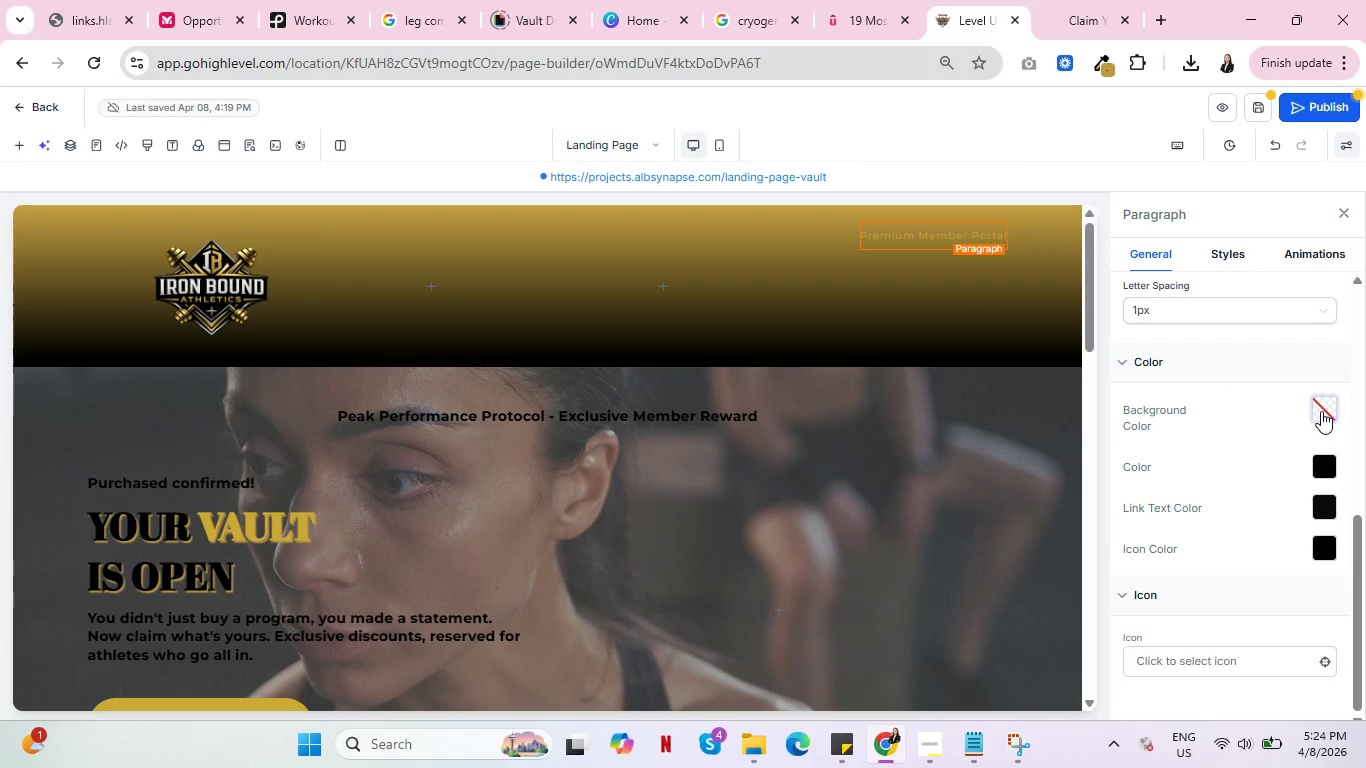 
left_click([1322, 408])
 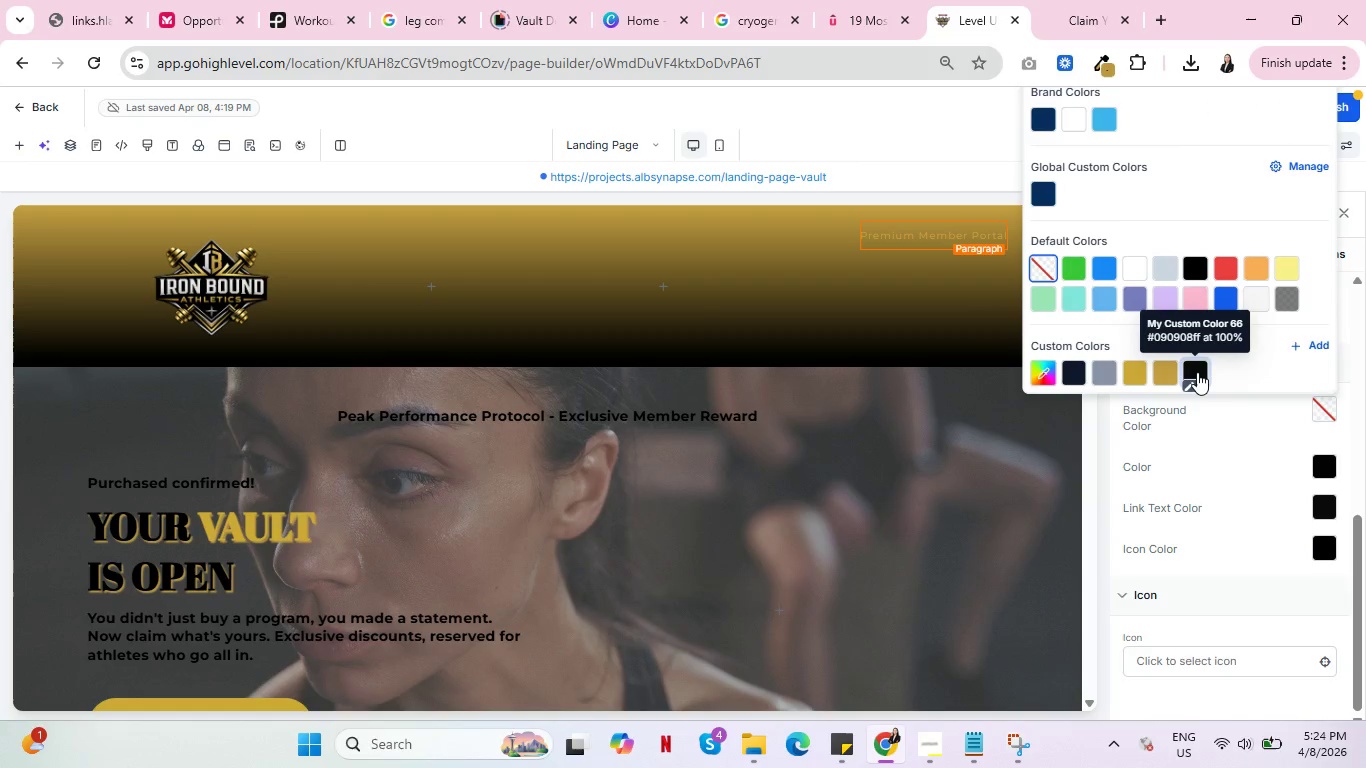 
left_click([1197, 372])
 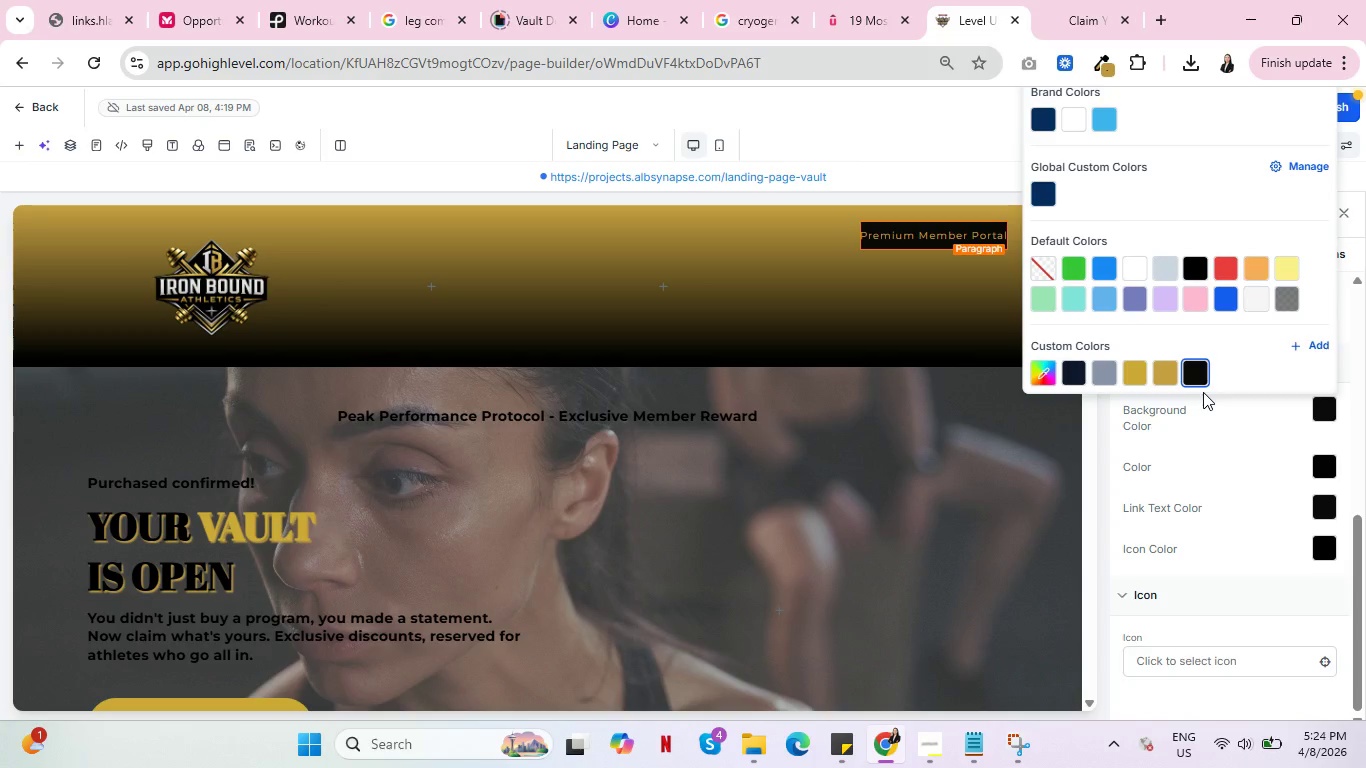 
wait(10.36)
 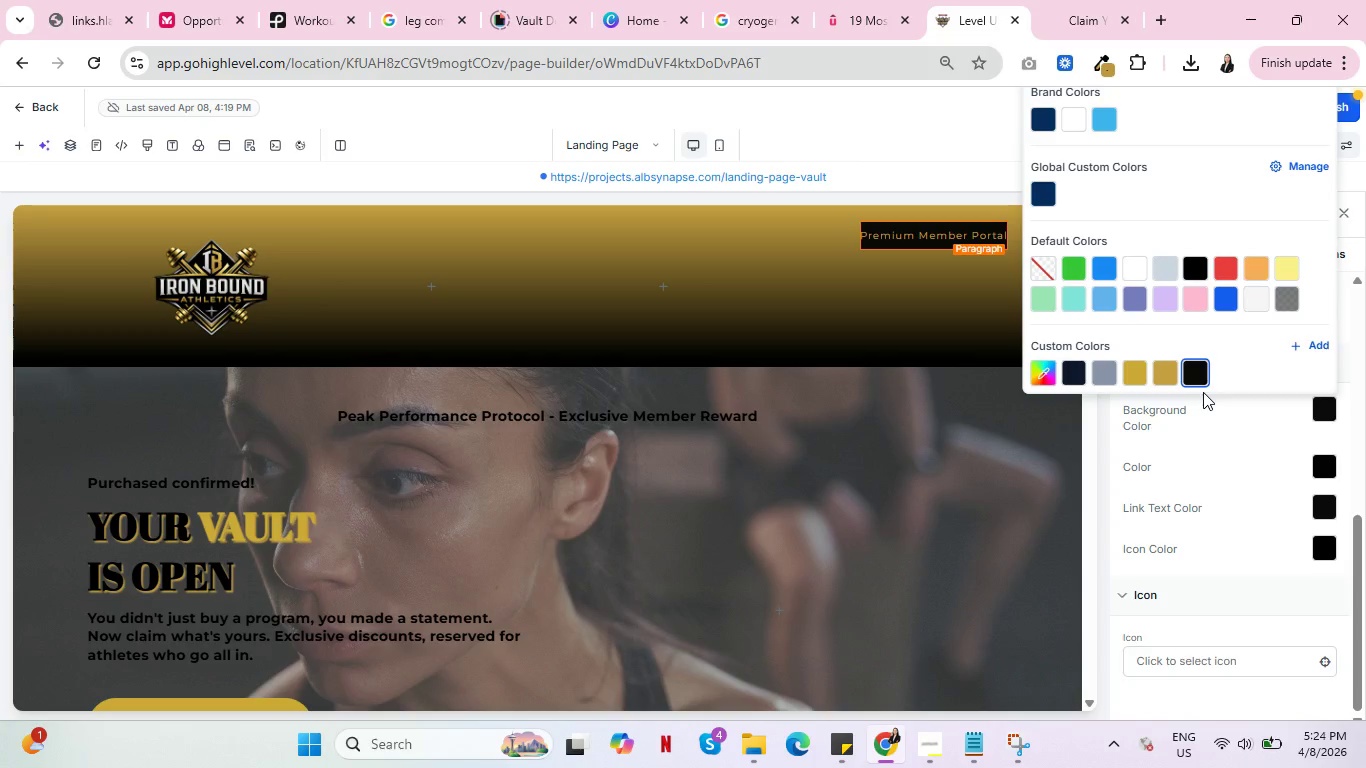 
left_click([1035, 265])
 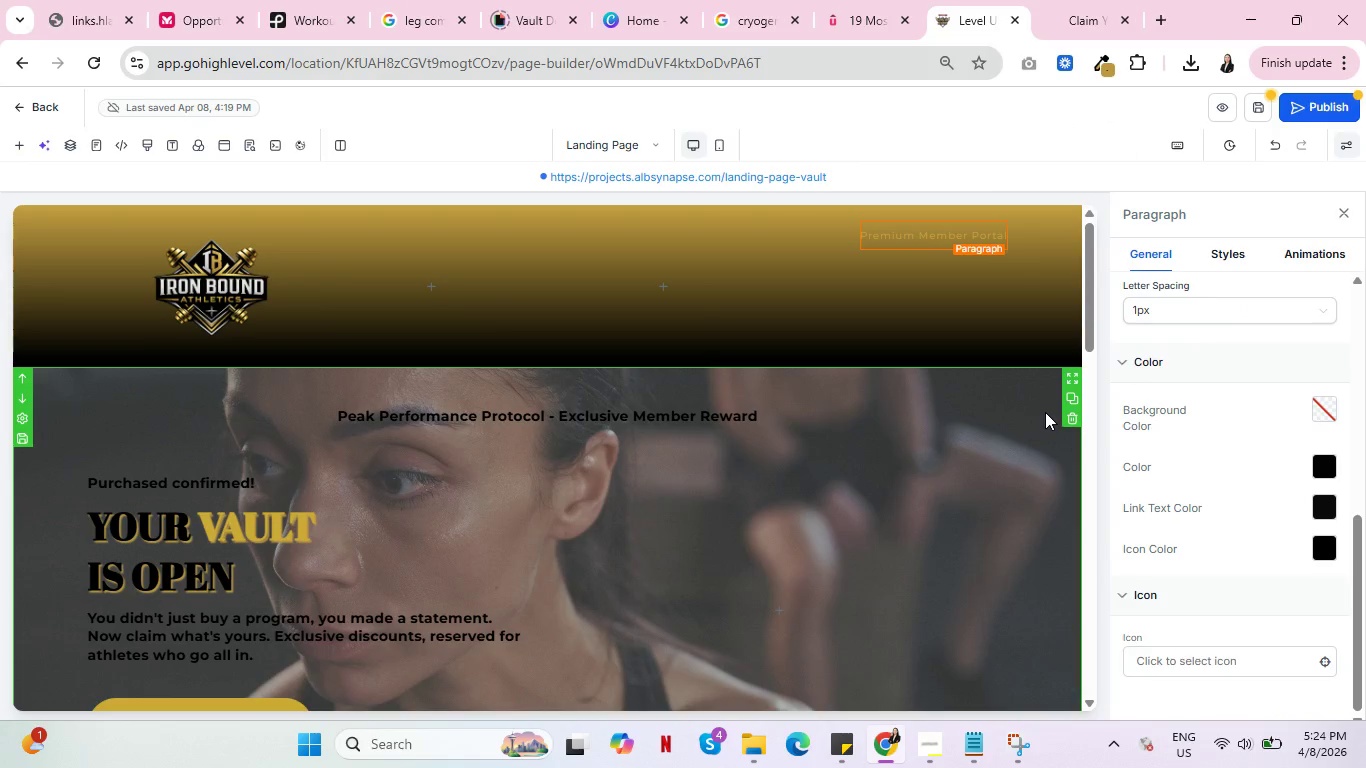 
scroll: coordinate [834, 505], scroll_direction: down, amount: 16.0
 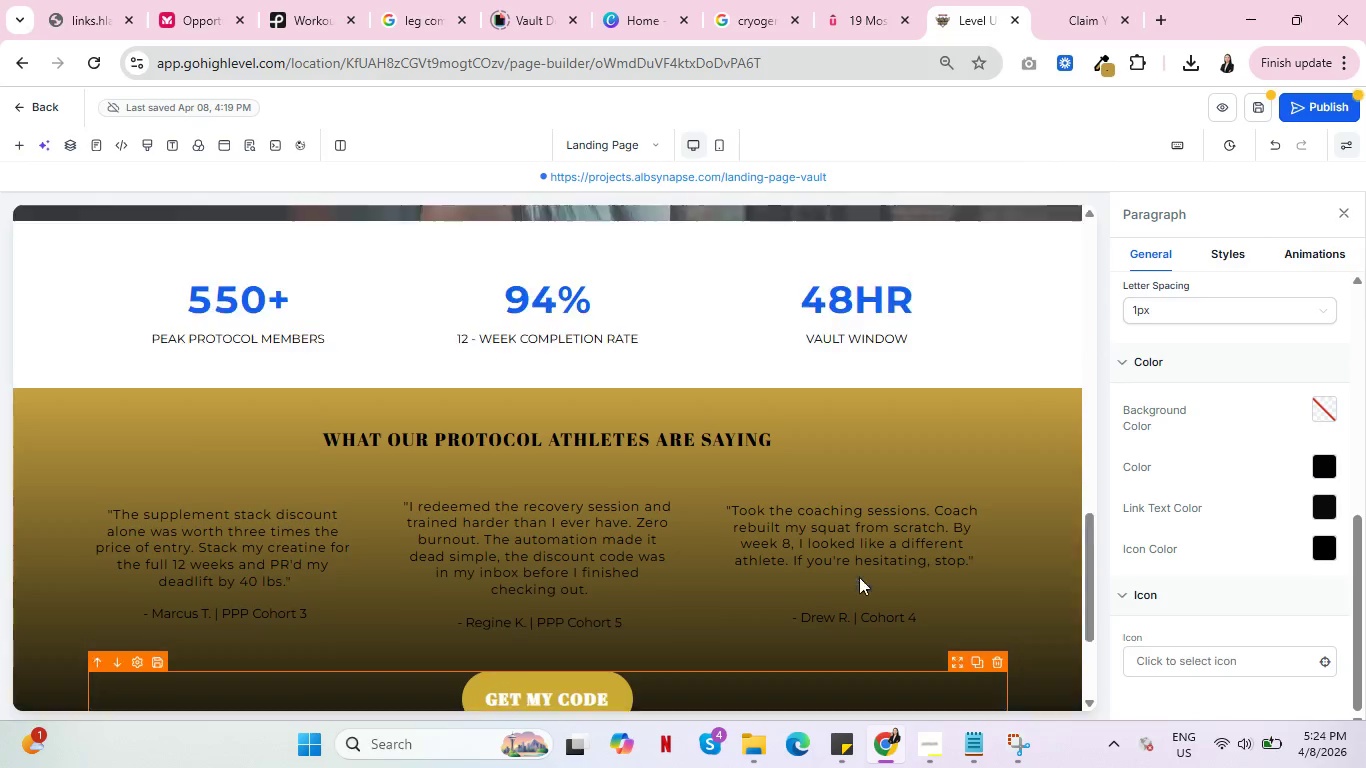 
scroll: coordinate [859, 577], scroll_direction: up, amount: 3.0
 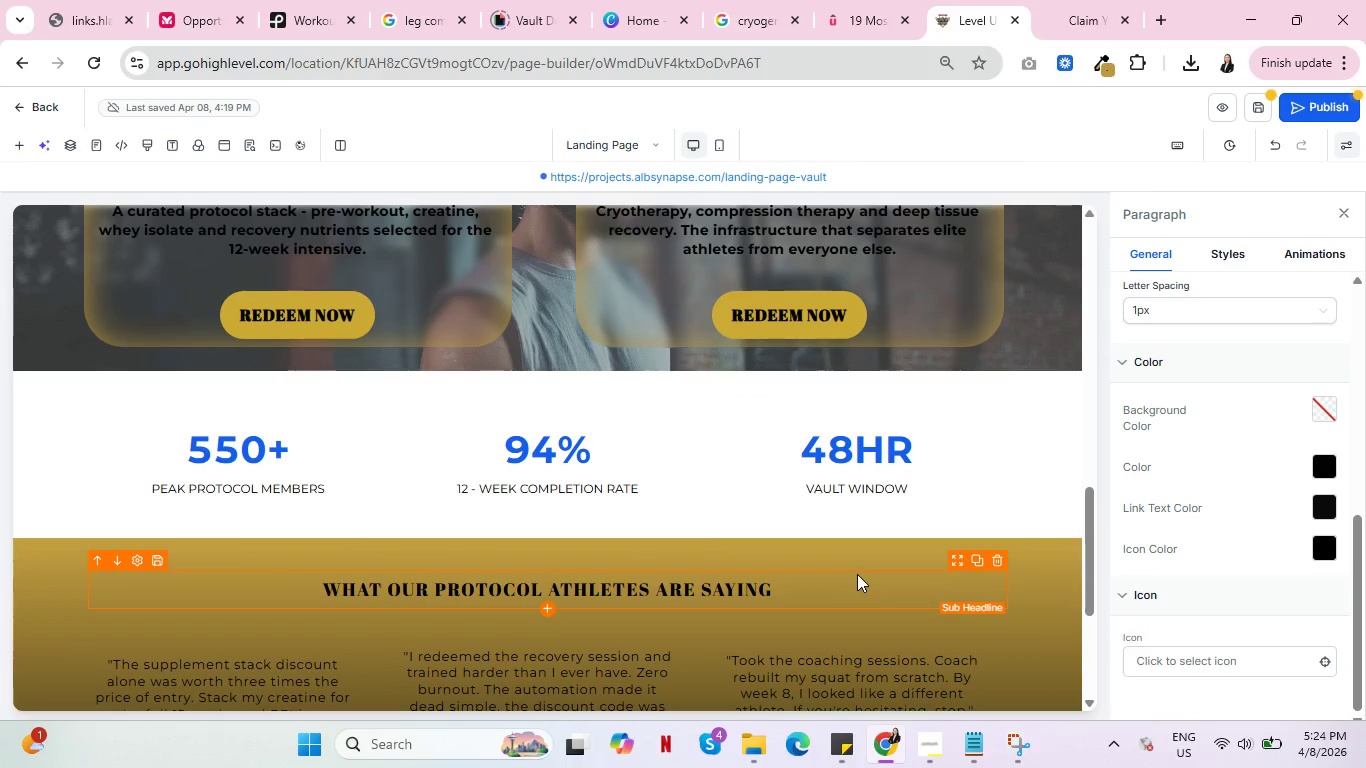 
scroll: coordinate [856, 574], scroll_direction: down, amount: 3.0
 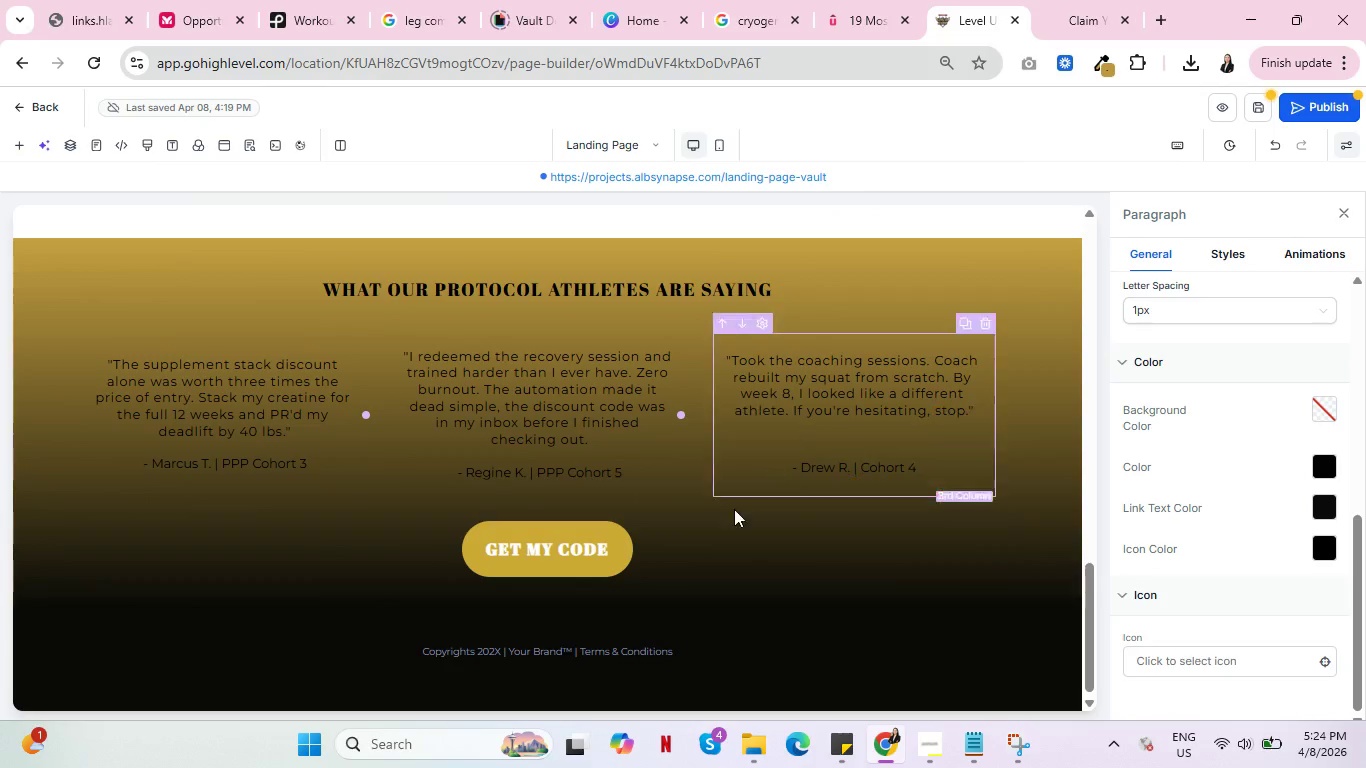 
wait(9.42)
 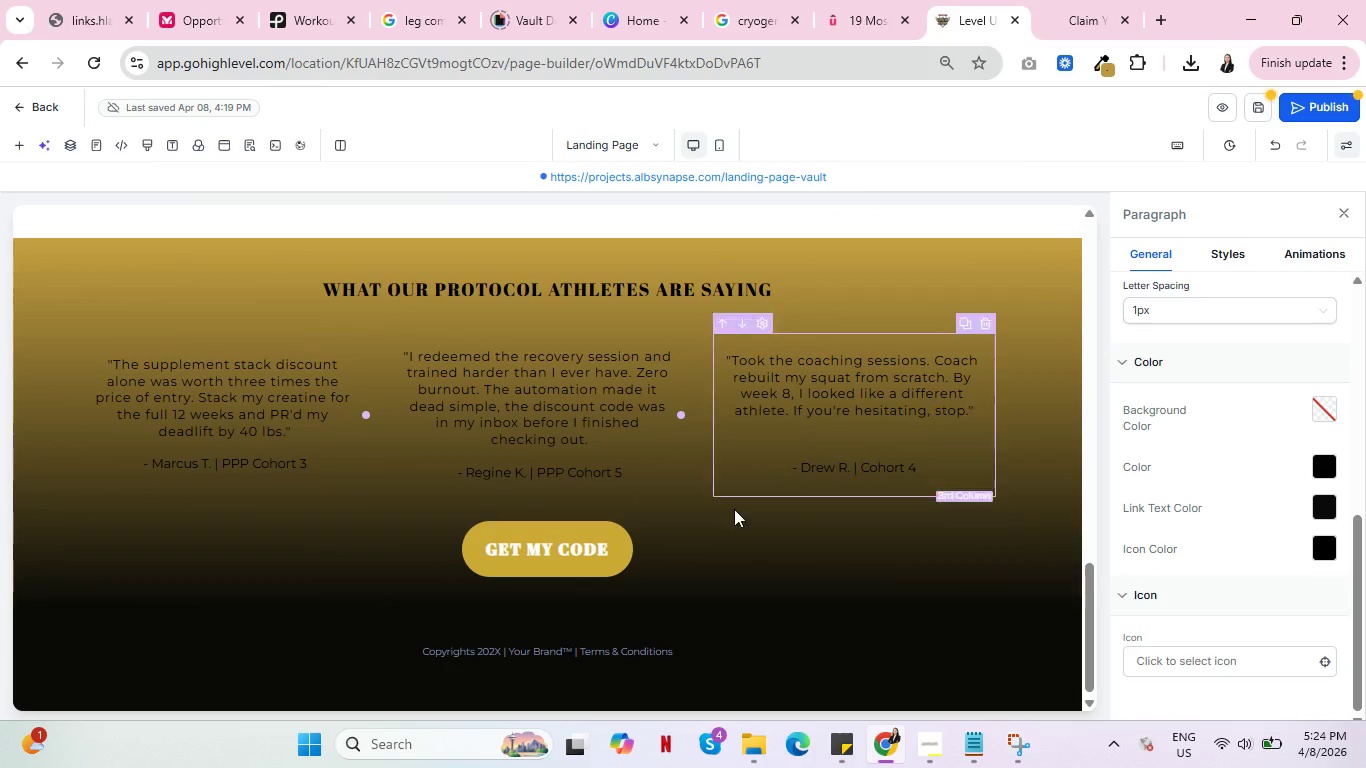 
scroll: coordinate [759, 508], scroll_direction: up, amount: 5.0
 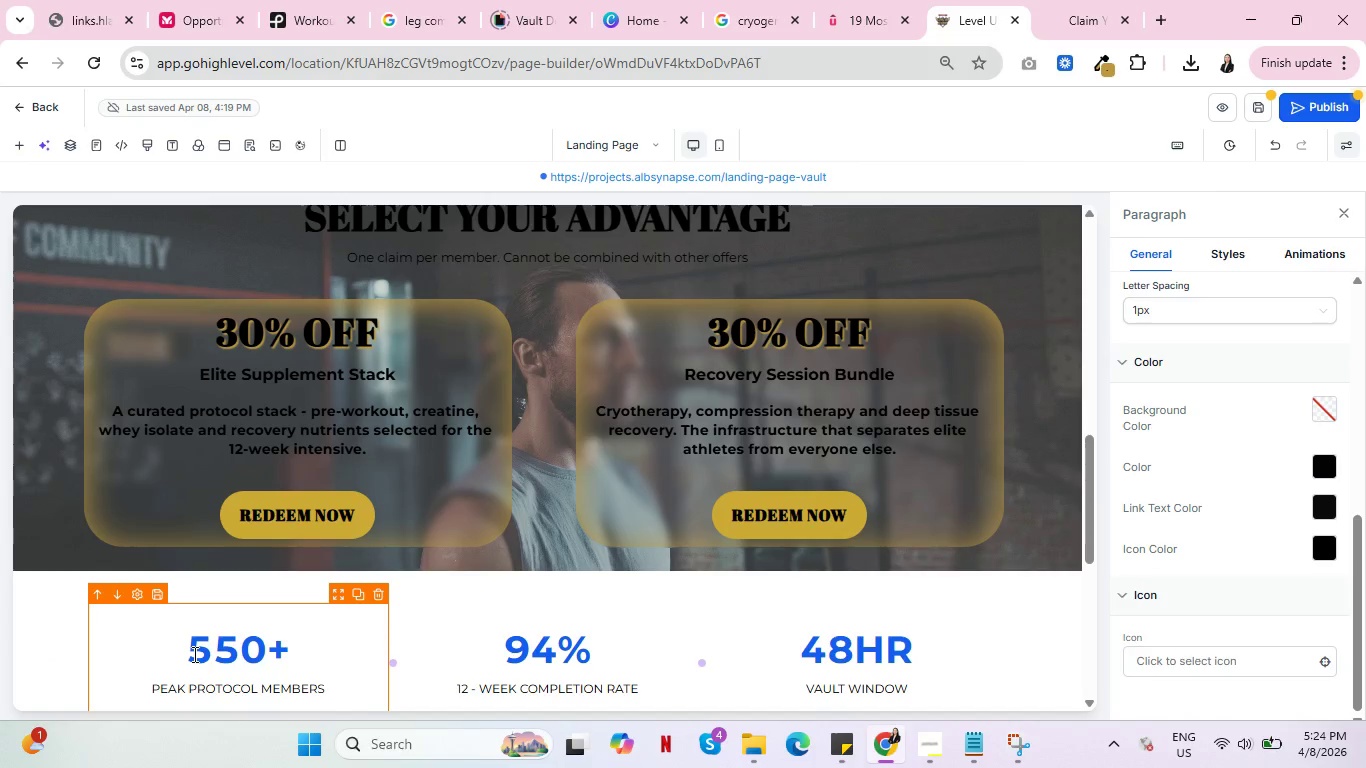 
left_click([193, 654])
 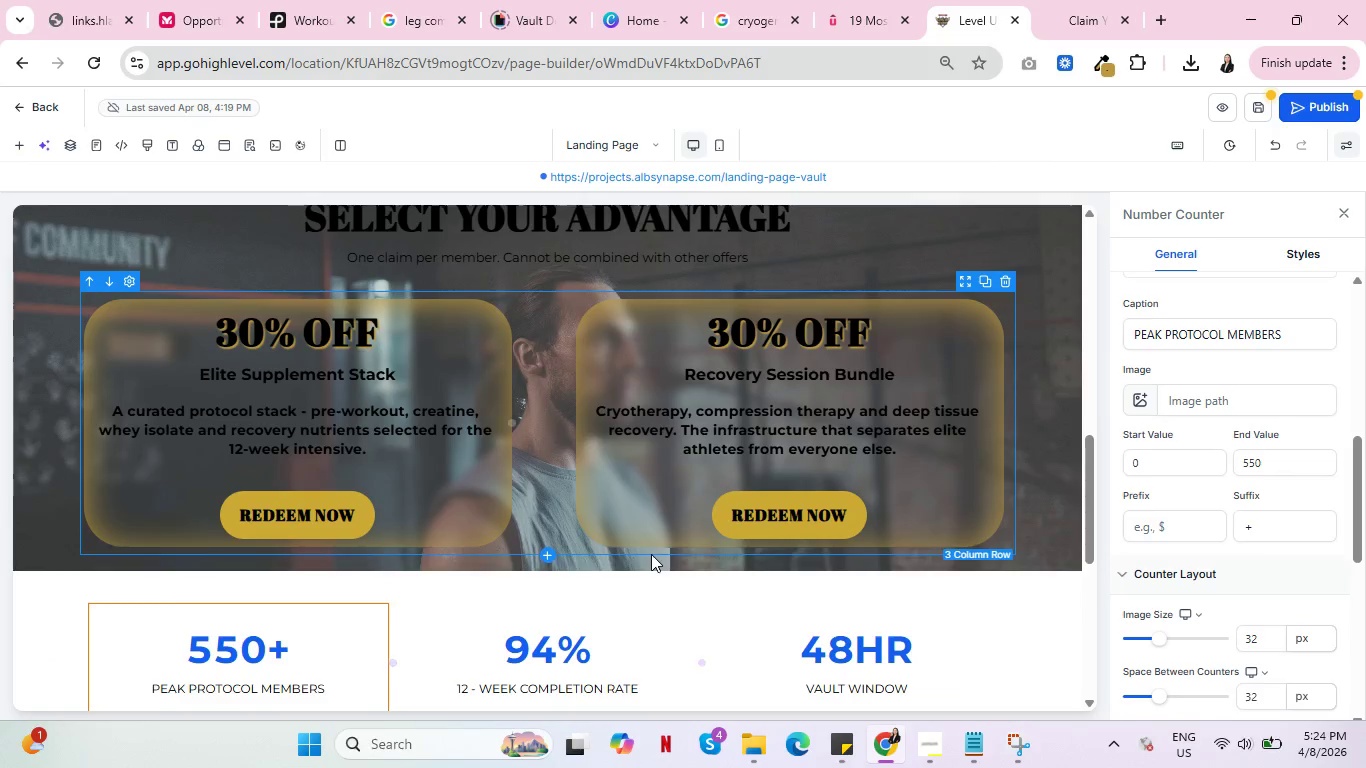 
scroll: coordinate [651, 554], scroll_direction: up, amount: 5.0
 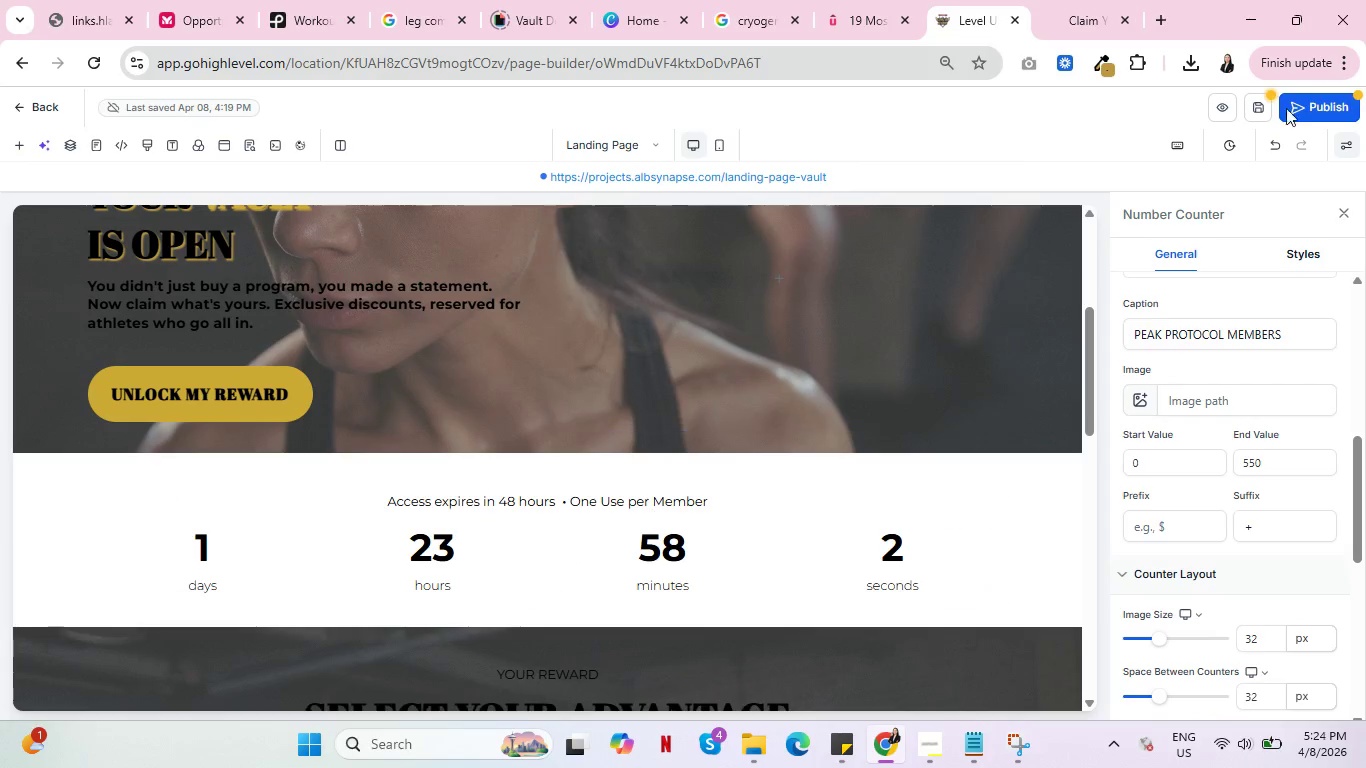 
left_click([1252, 105])
 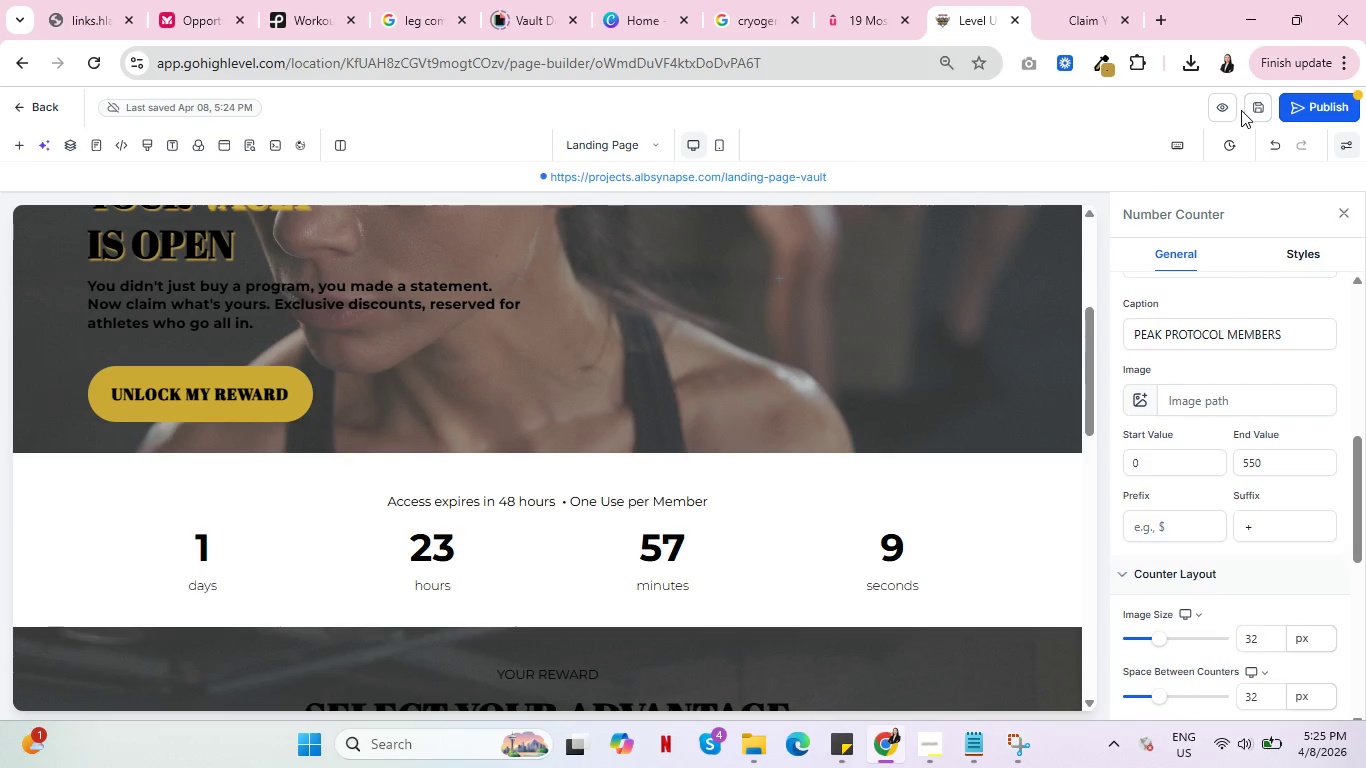 
wait(57.22)
 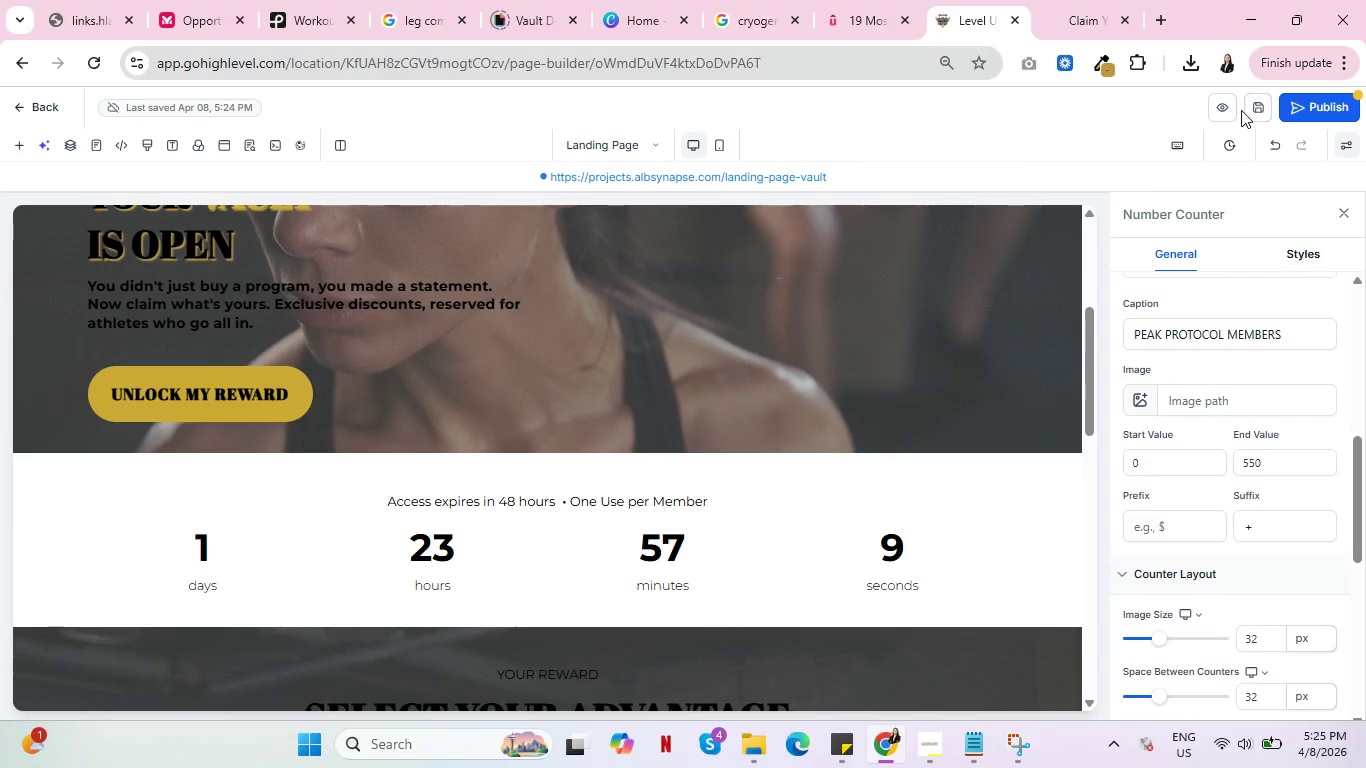 
key(Control+ControlLeft)
 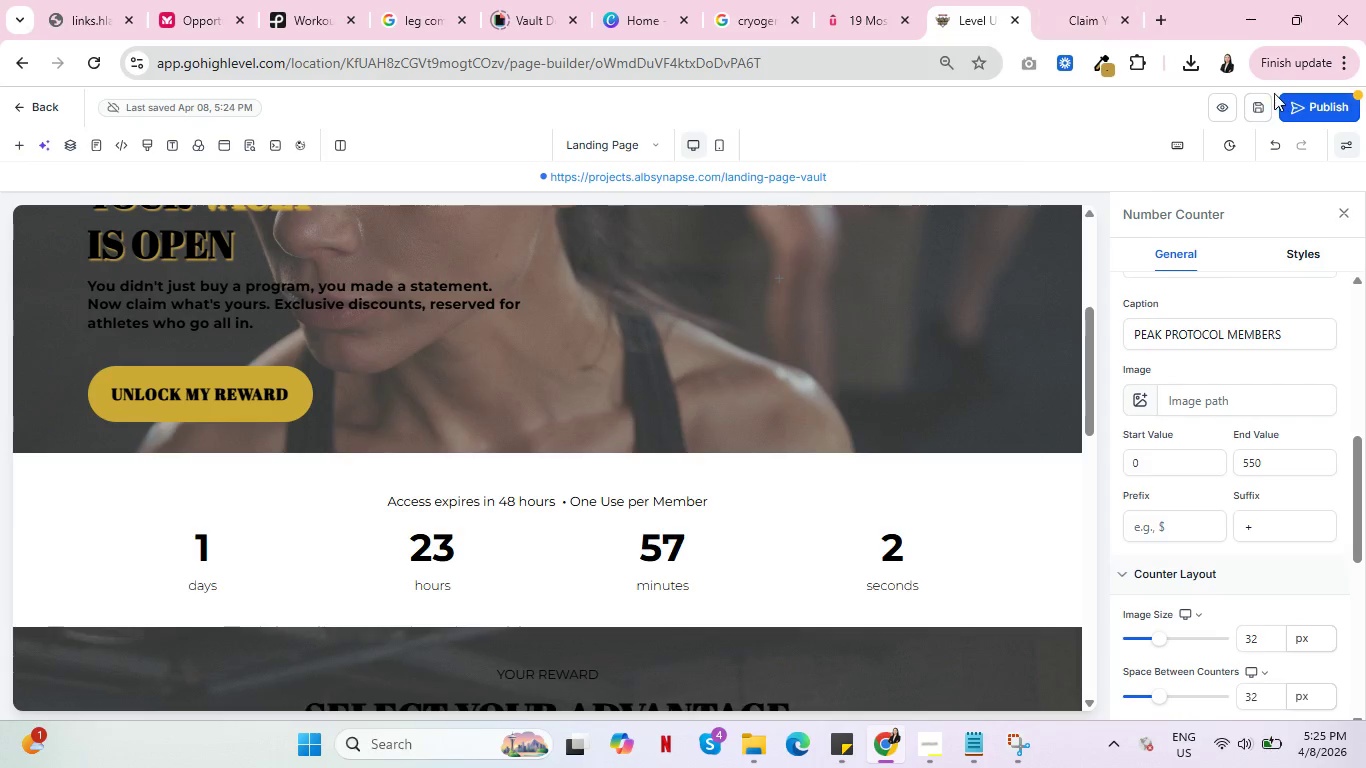 
left_click([1261, 100])
 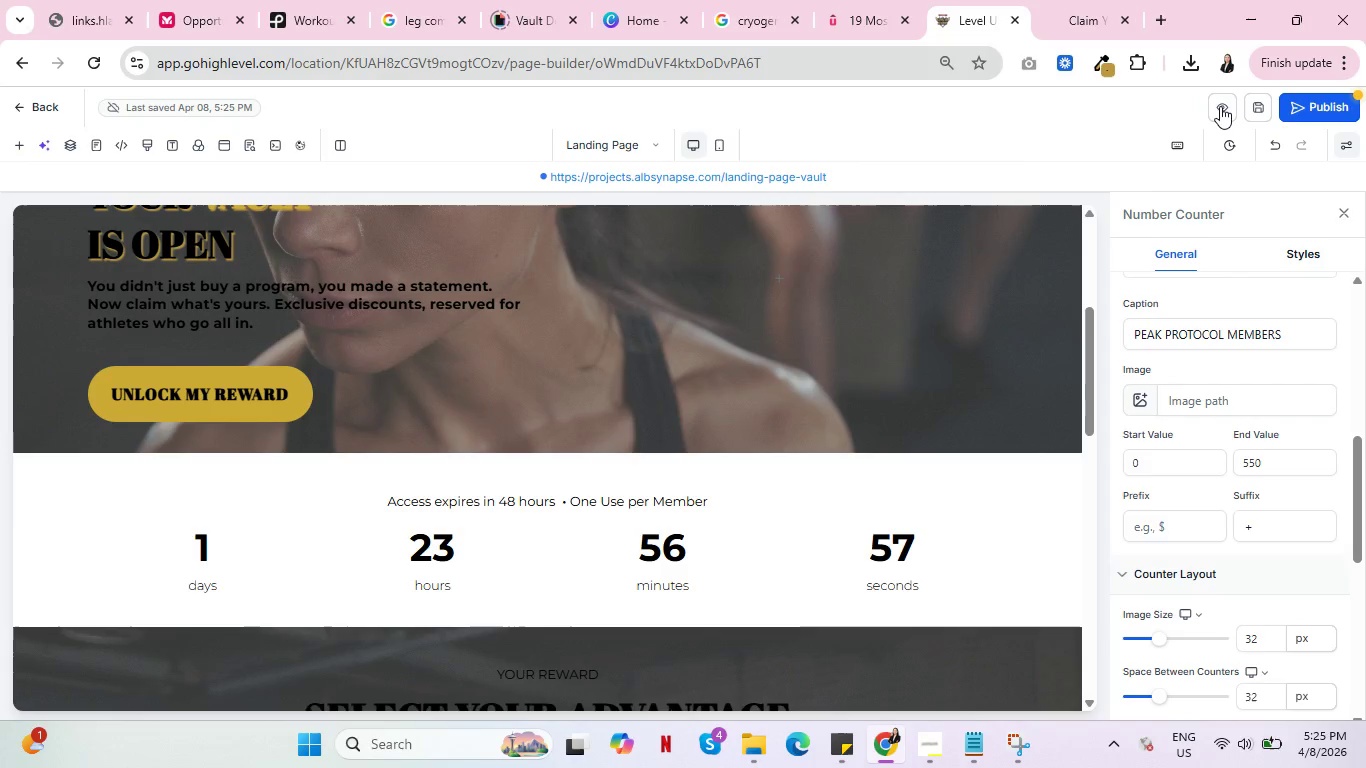 
wait(5.41)
 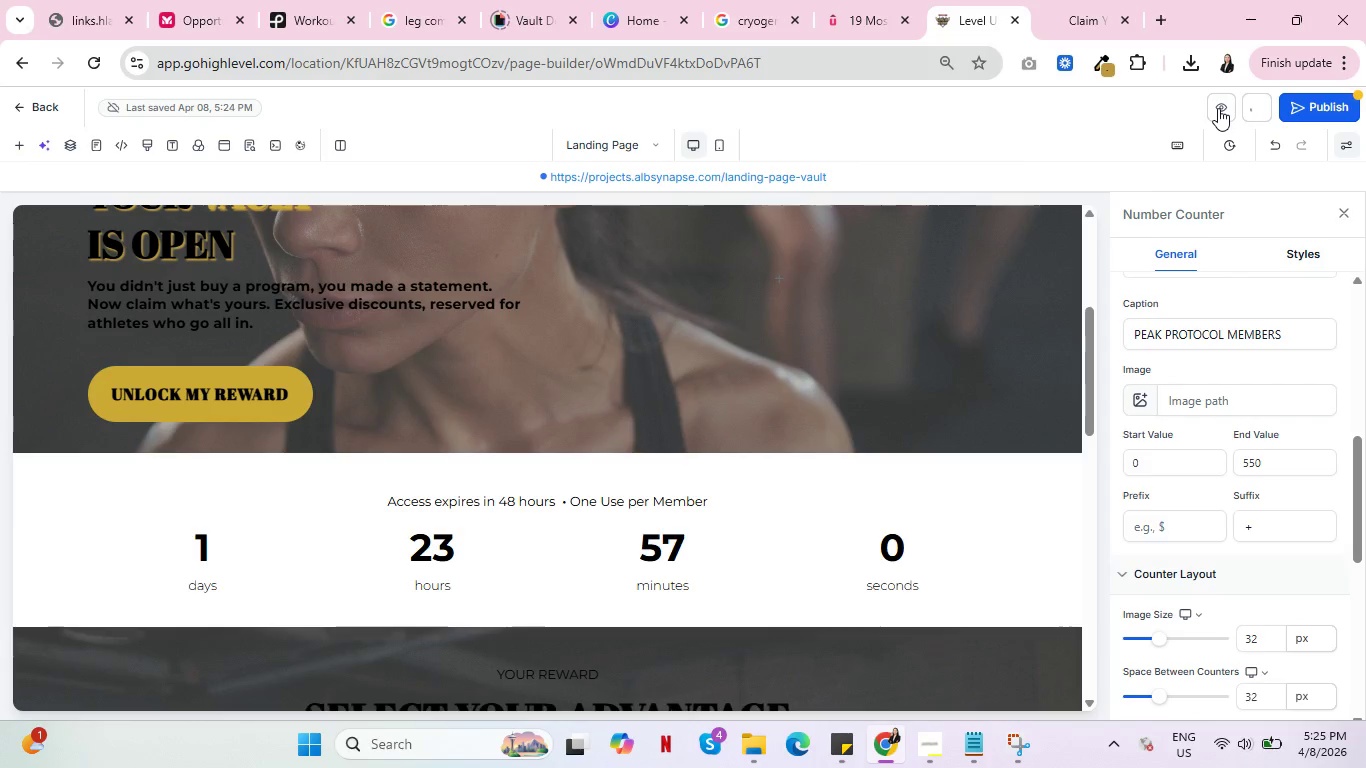 
left_click([1220, 106])
 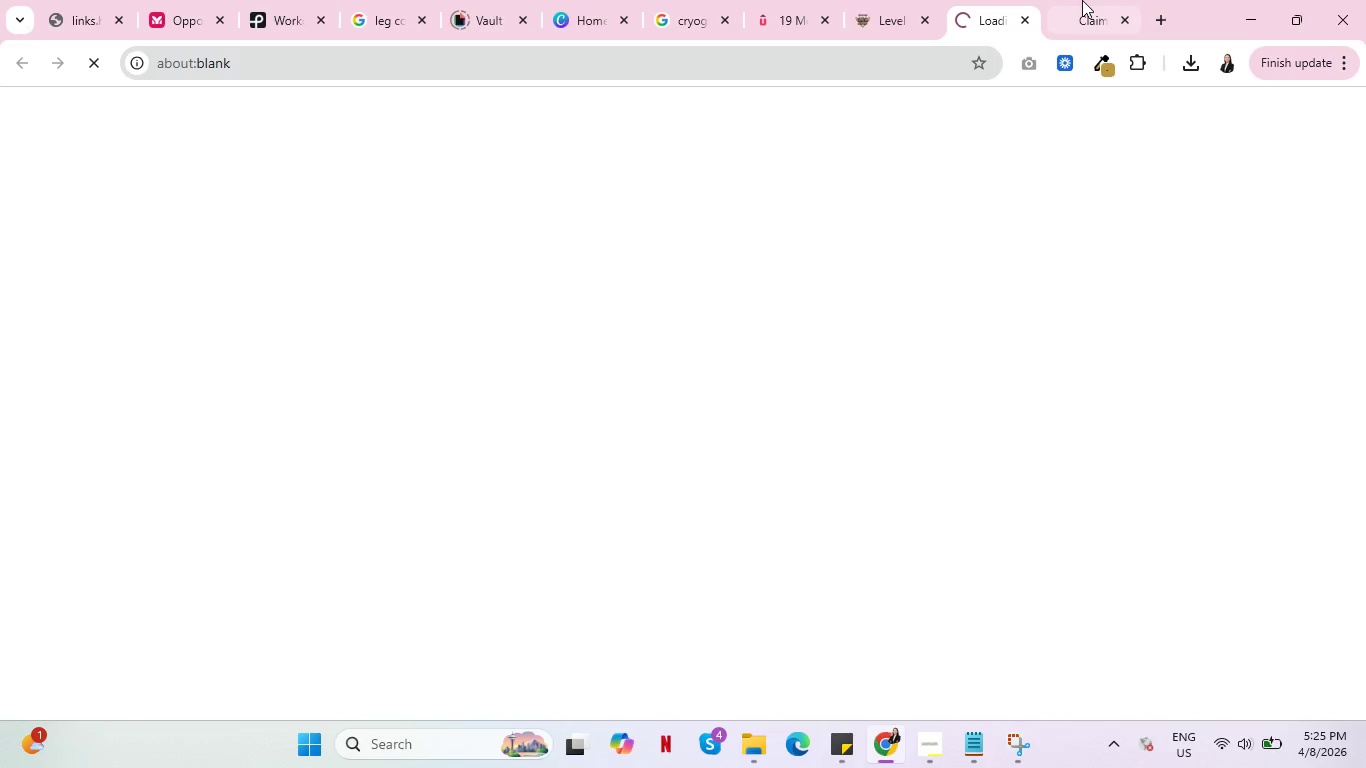 
left_click([1082, 0])
 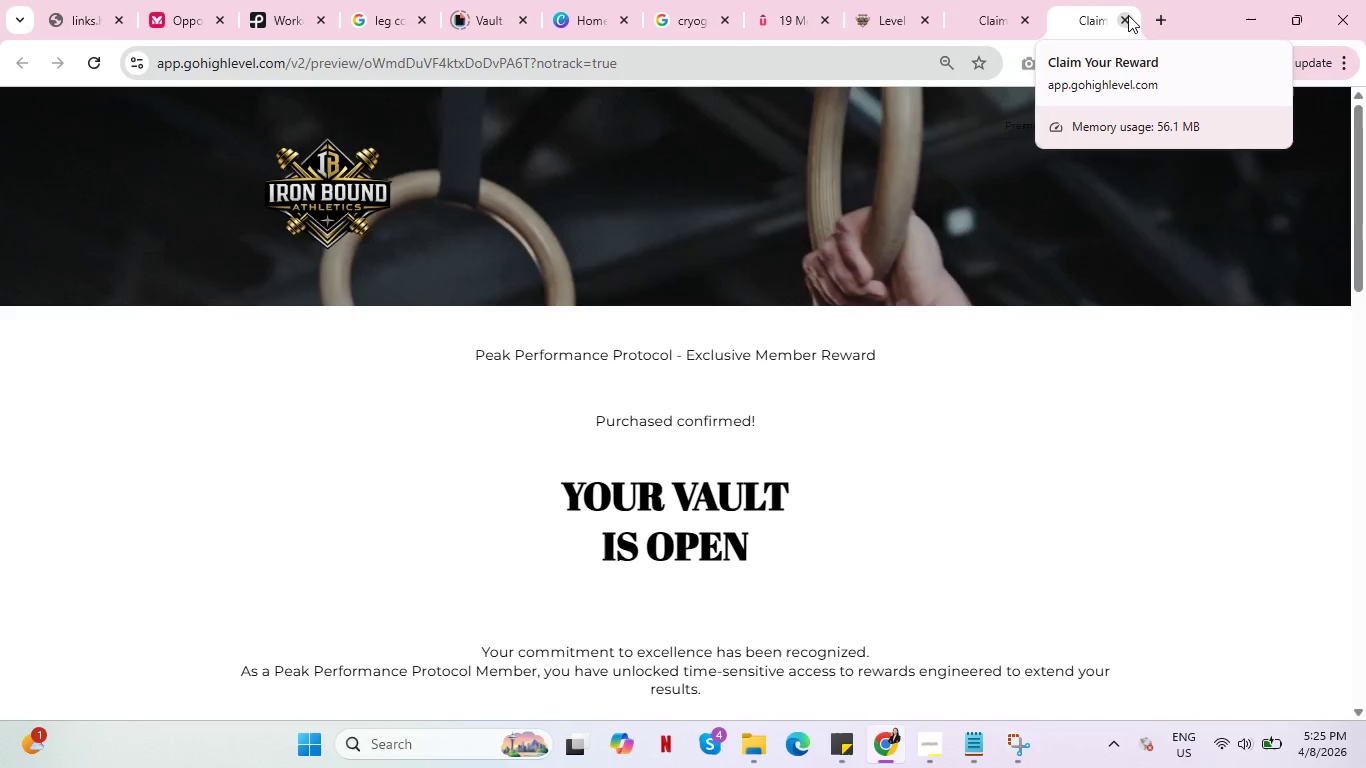 
left_click([1128, 15])
 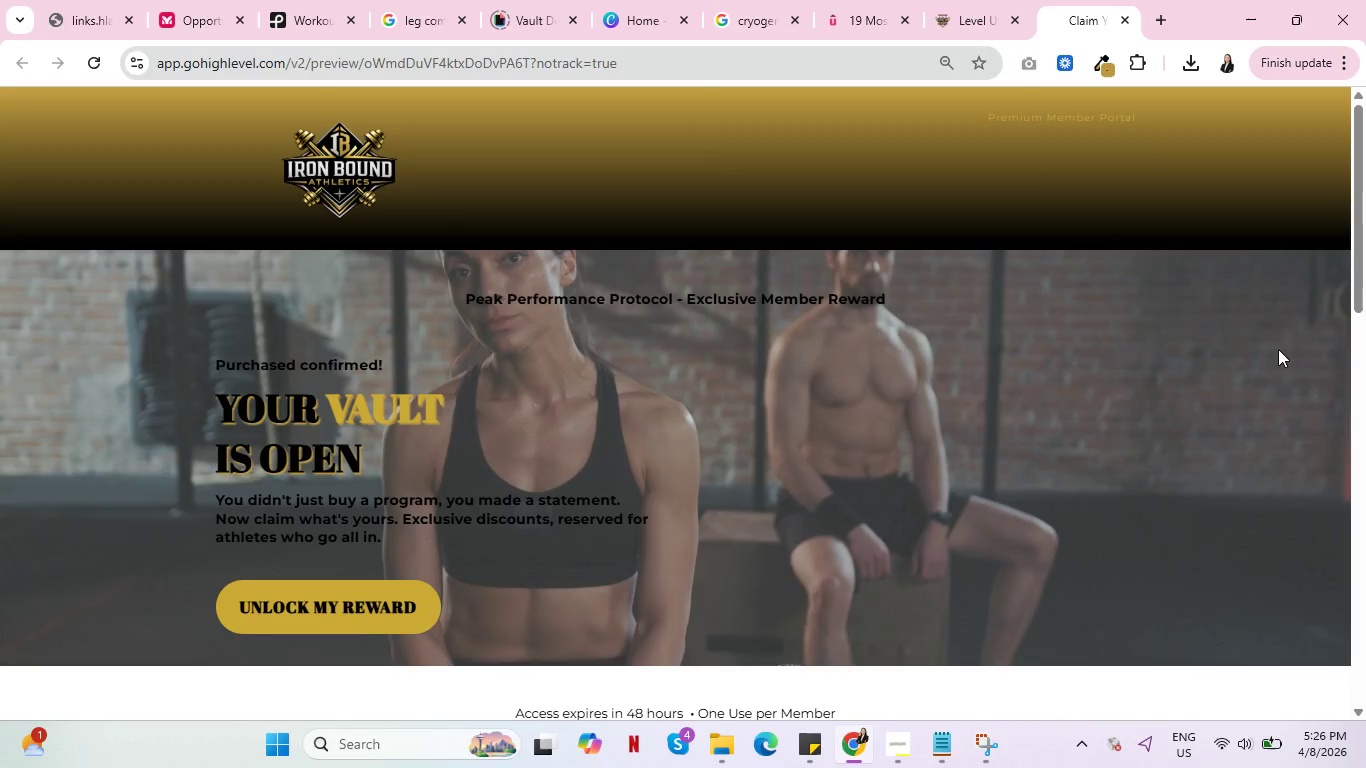 
wait(27.94)
 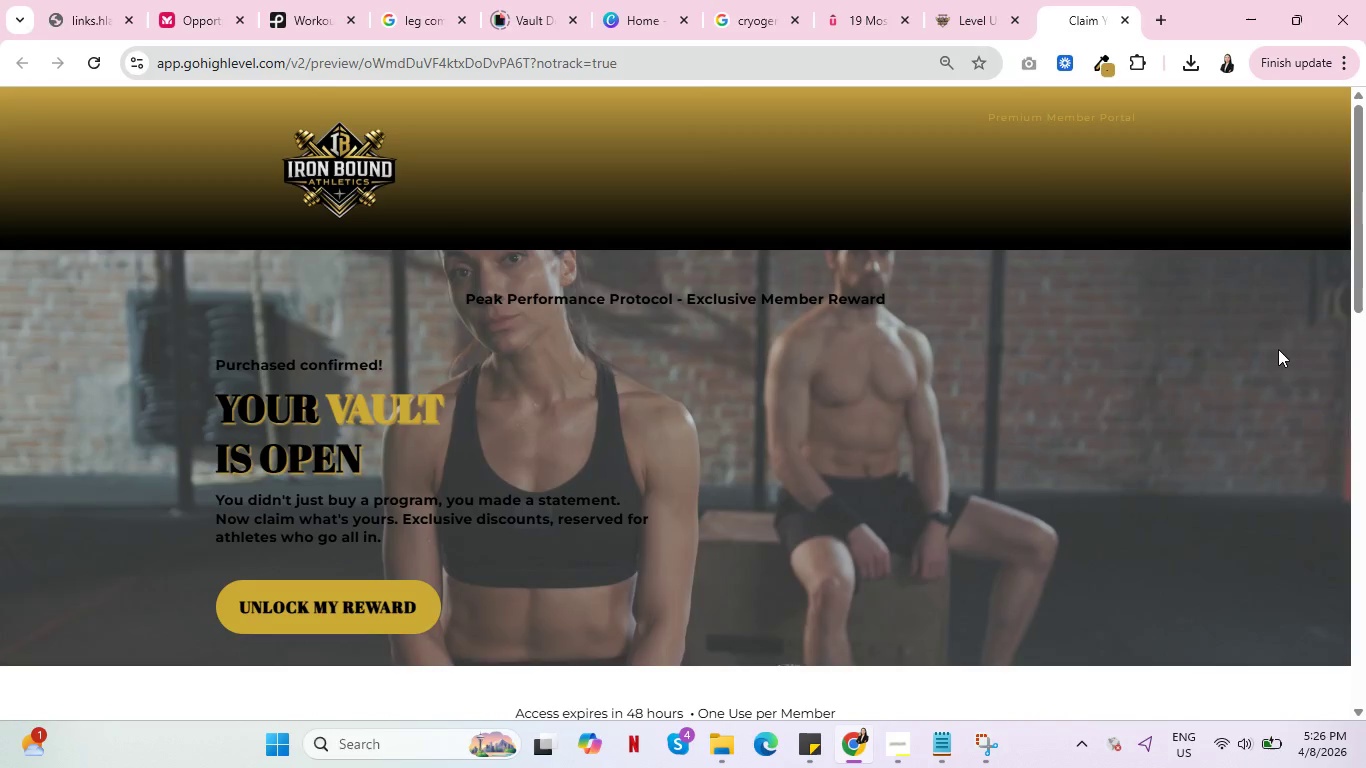 
scroll: coordinate [1200, 356], scroll_direction: up, amount: 2.0
 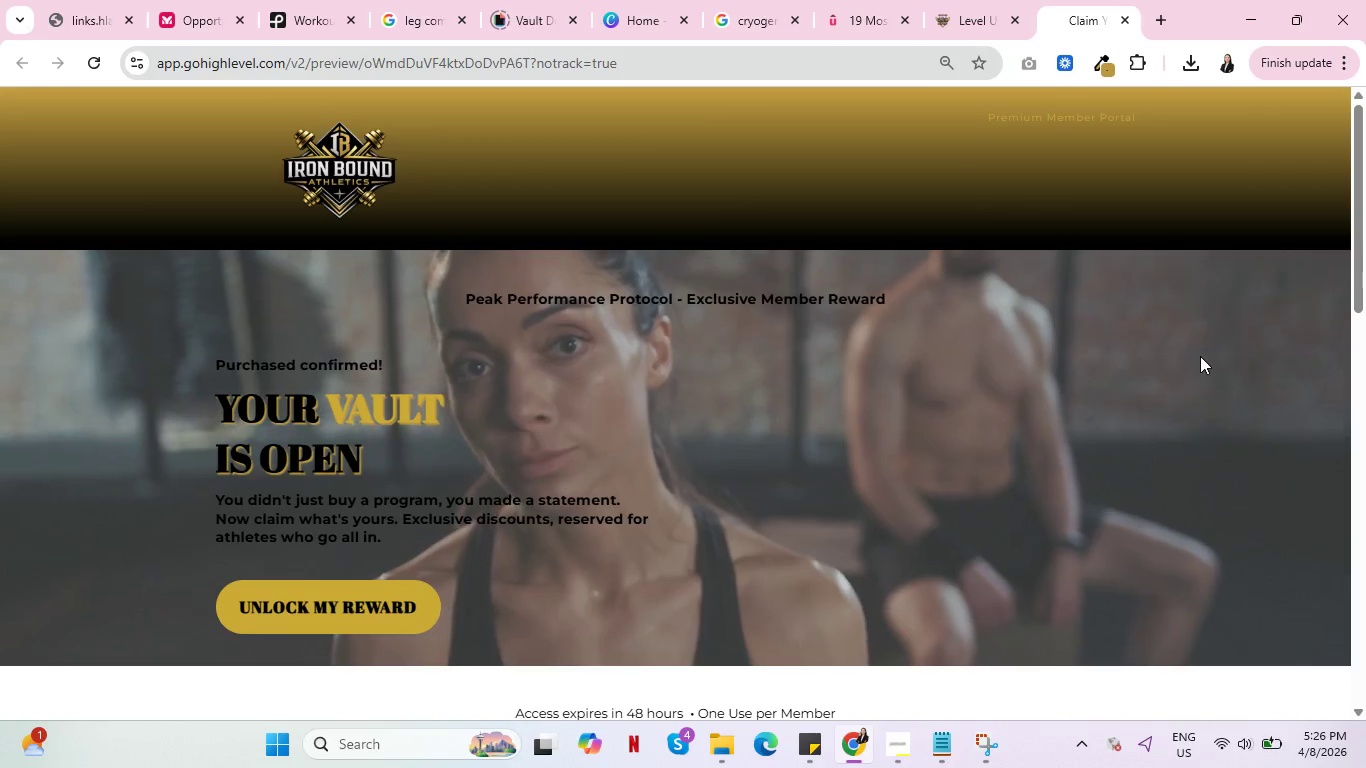 
scroll: coordinate [1203, 352], scroll_direction: down, amount: 6.0
 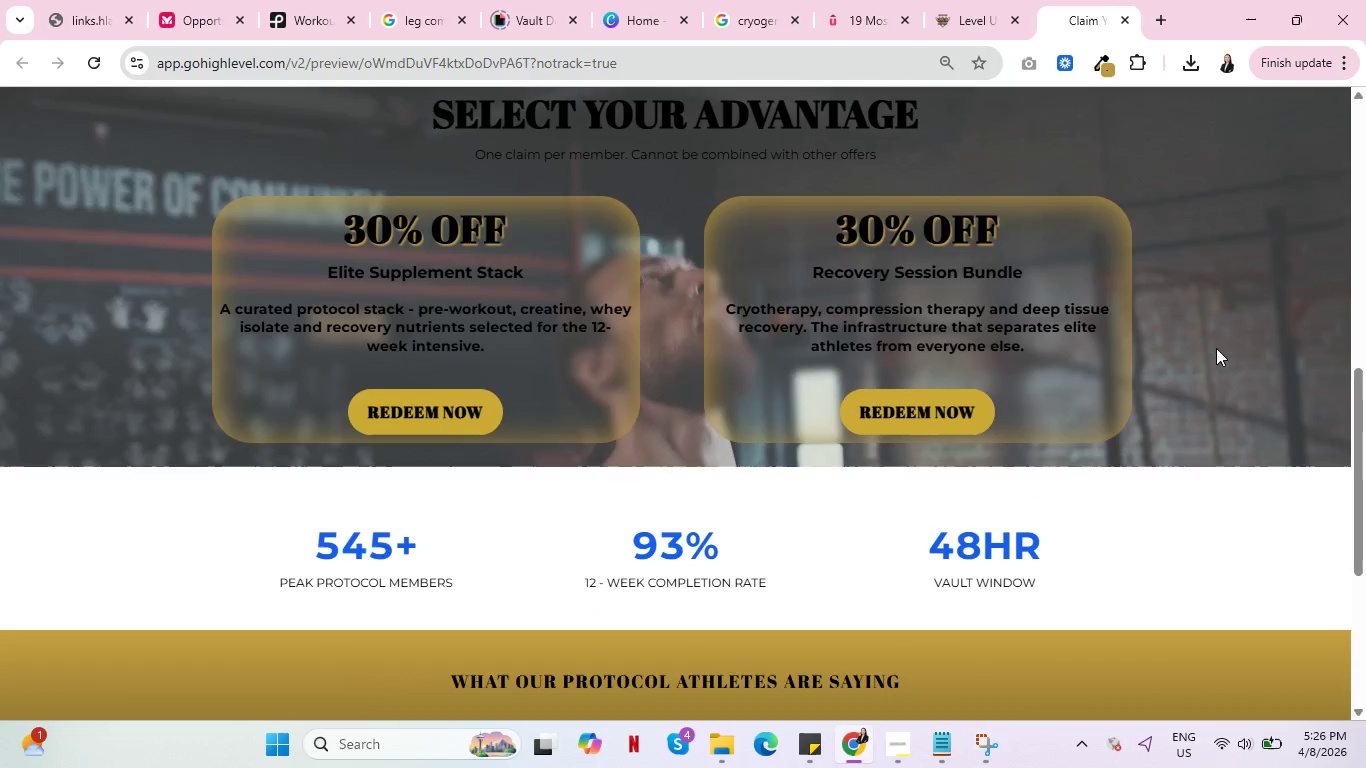 
scroll: coordinate [1216, 348], scroll_direction: up, amount: 1.0
 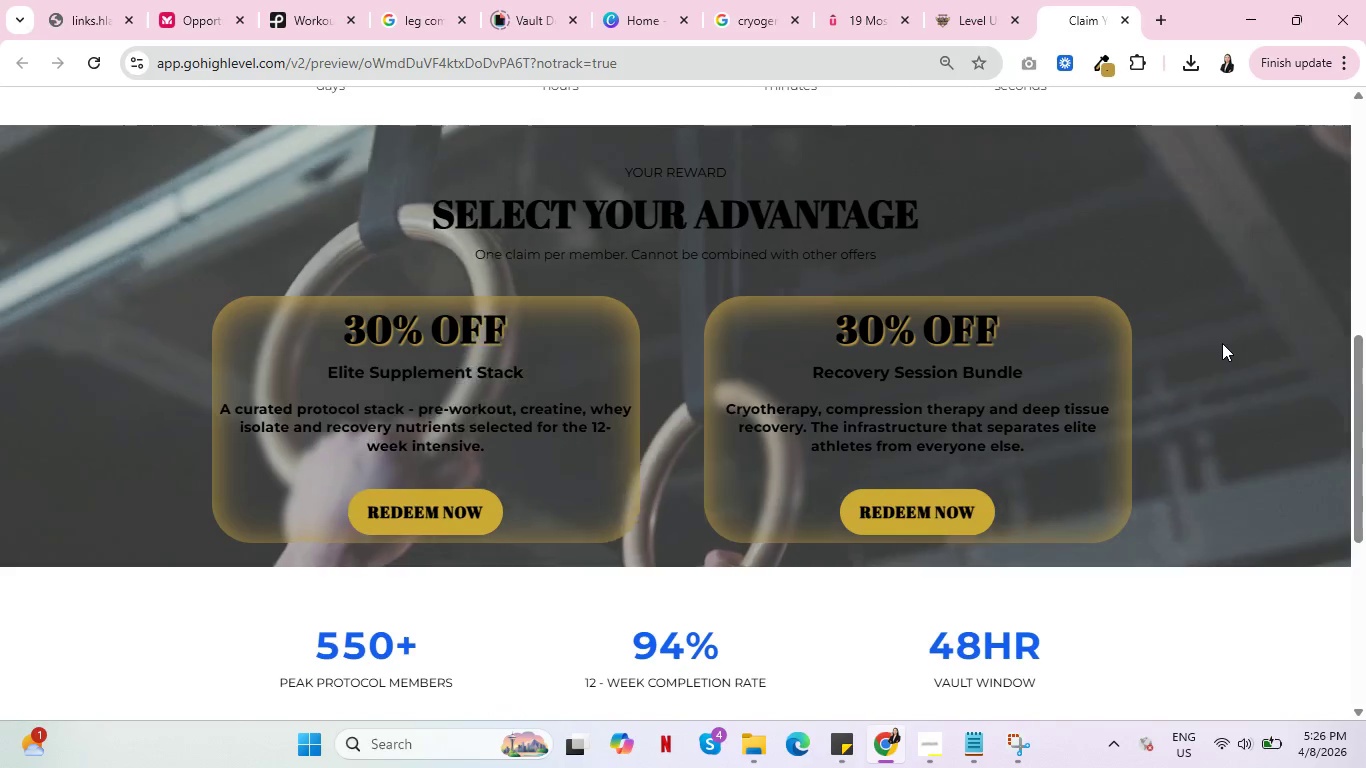 
wait(13.88)
 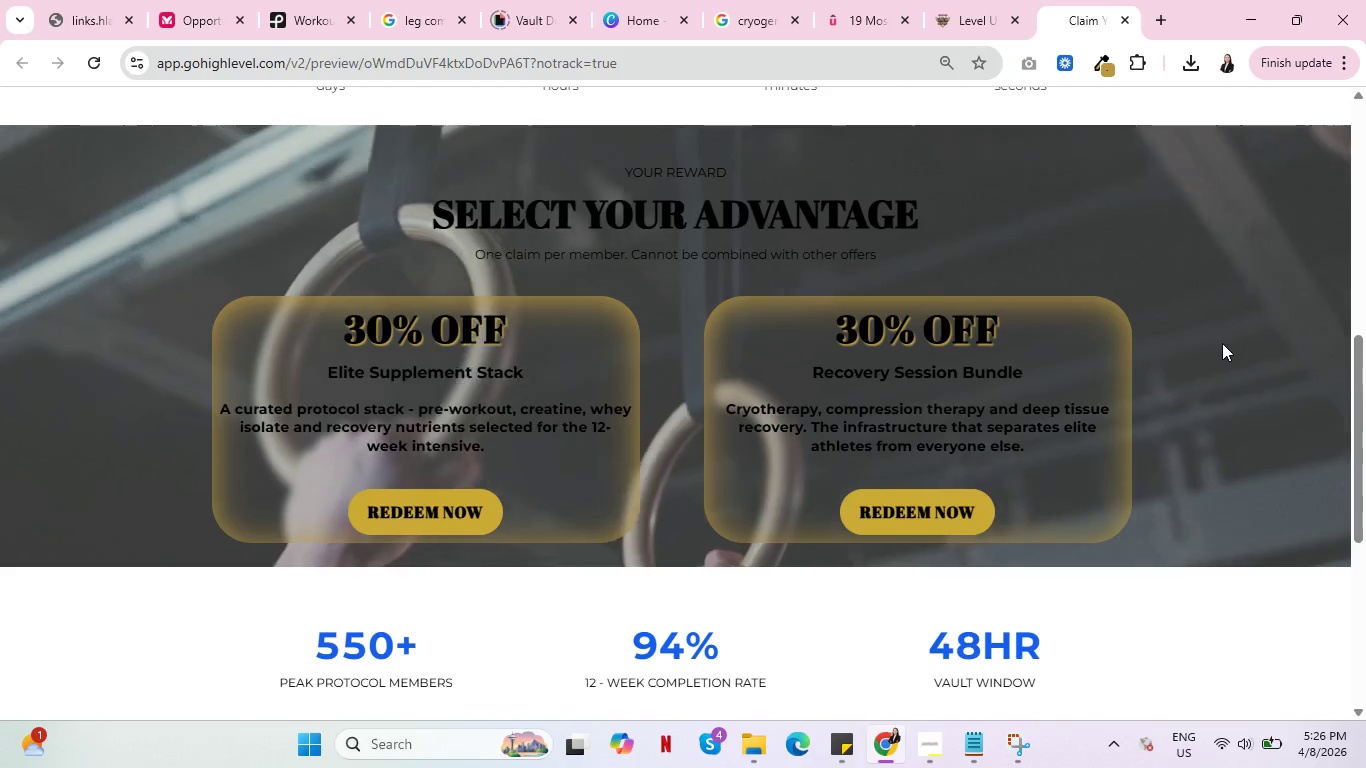 
scroll: coordinate [1013, 427], scroll_direction: down, amount: 5.0
 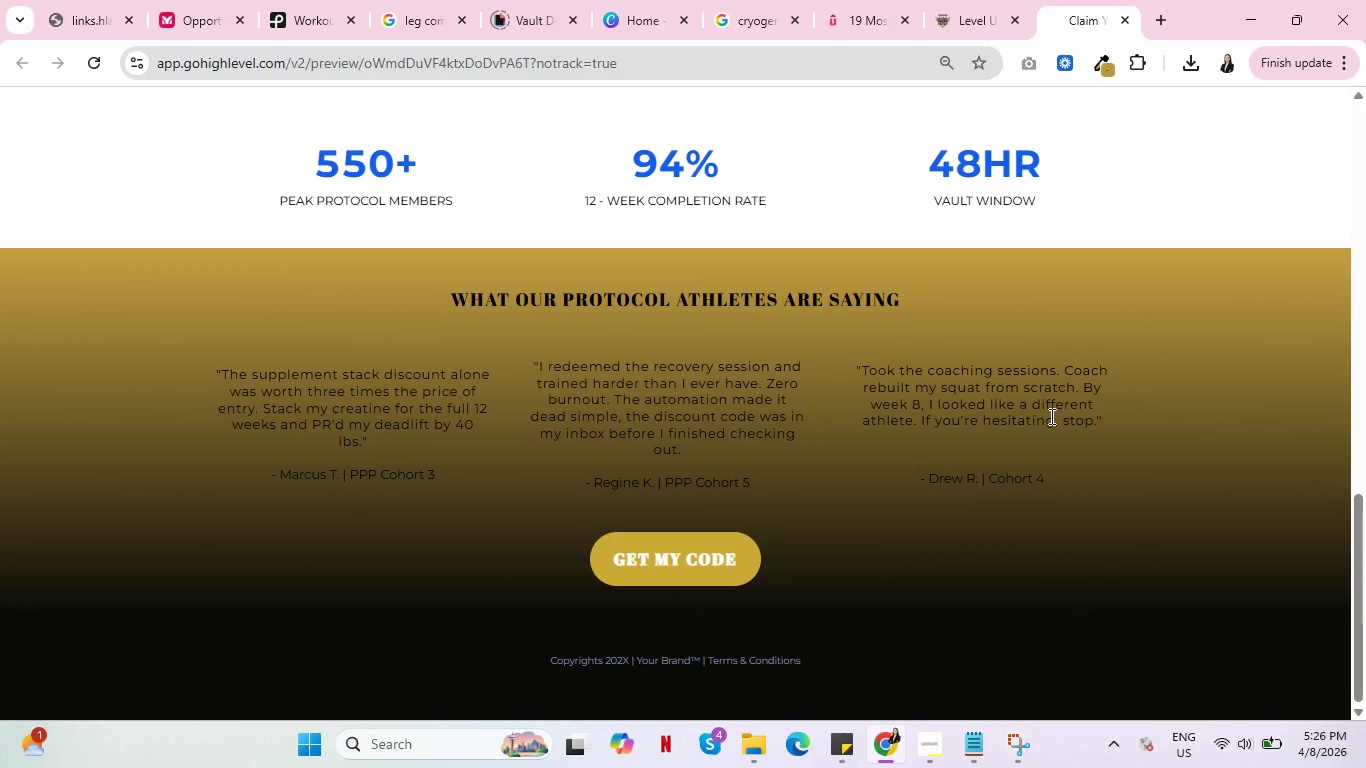 
wait(13.22)
 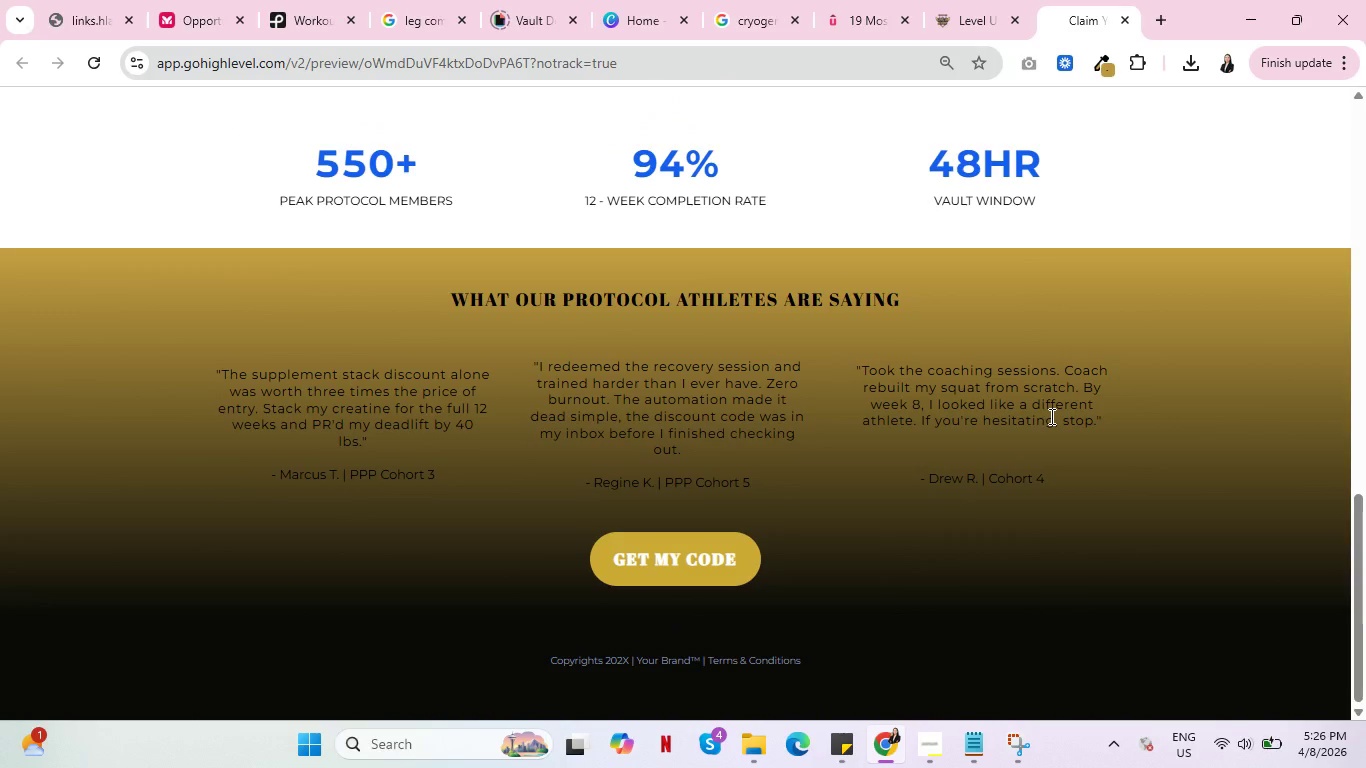 
scroll: coordinate [1053, 414], scroll_direction: up, amount: 5.0
 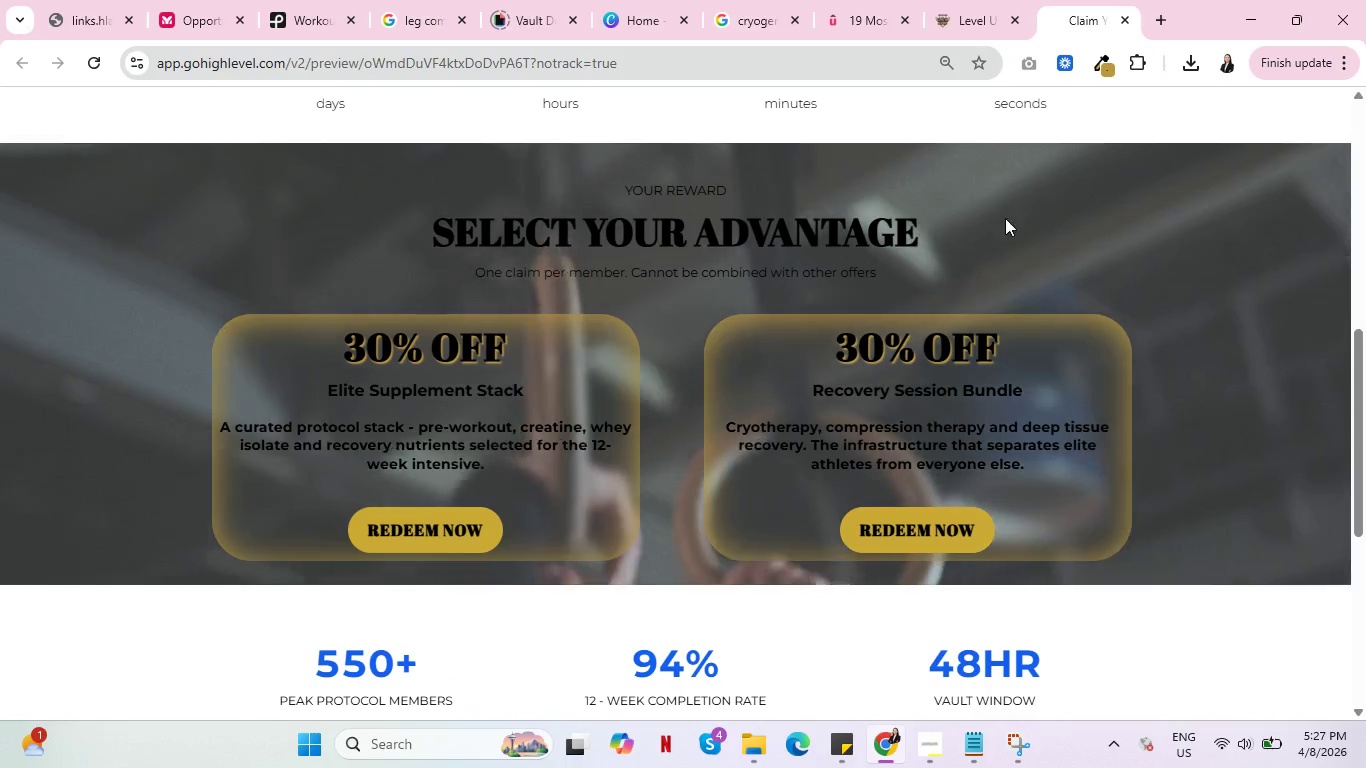 
left_click([988, 0])
 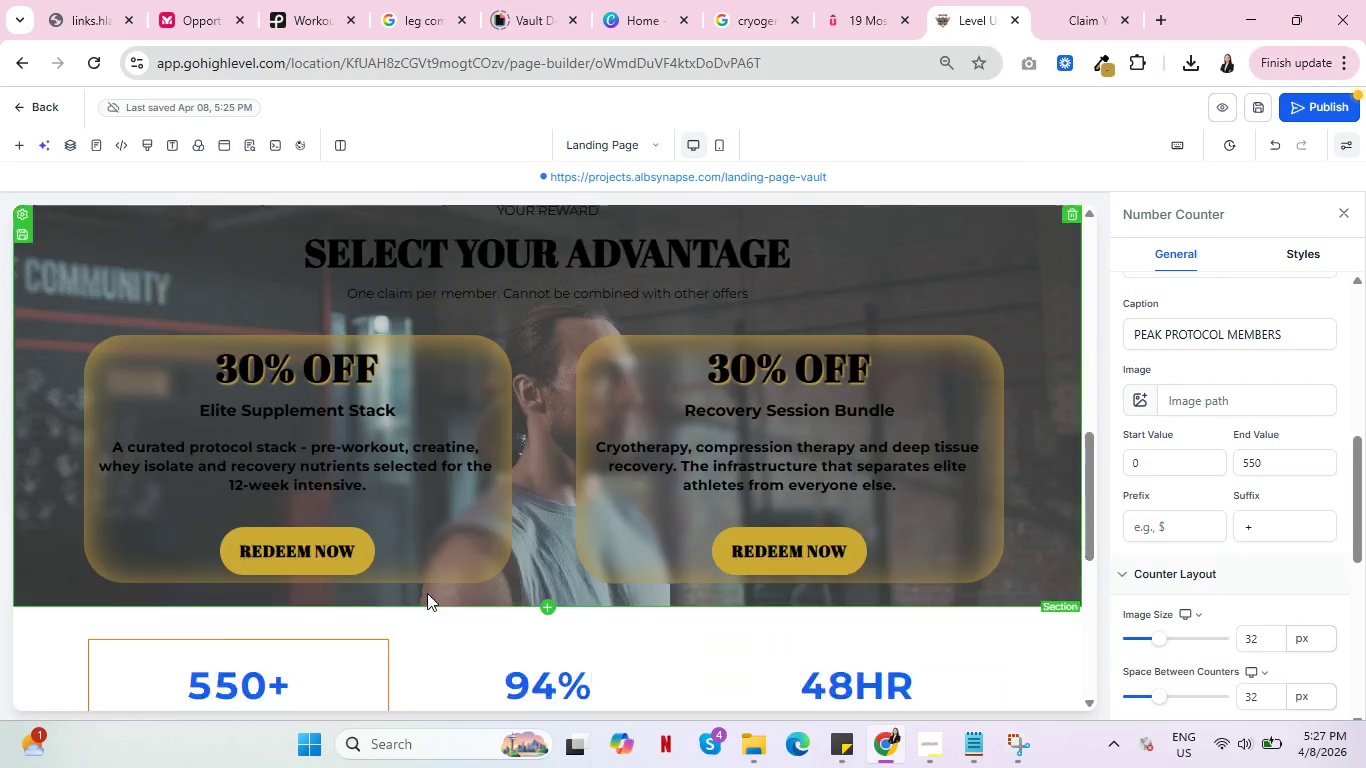 
scroll: coordinate [432, 582], scroll_direction: down, amount: 8.0
 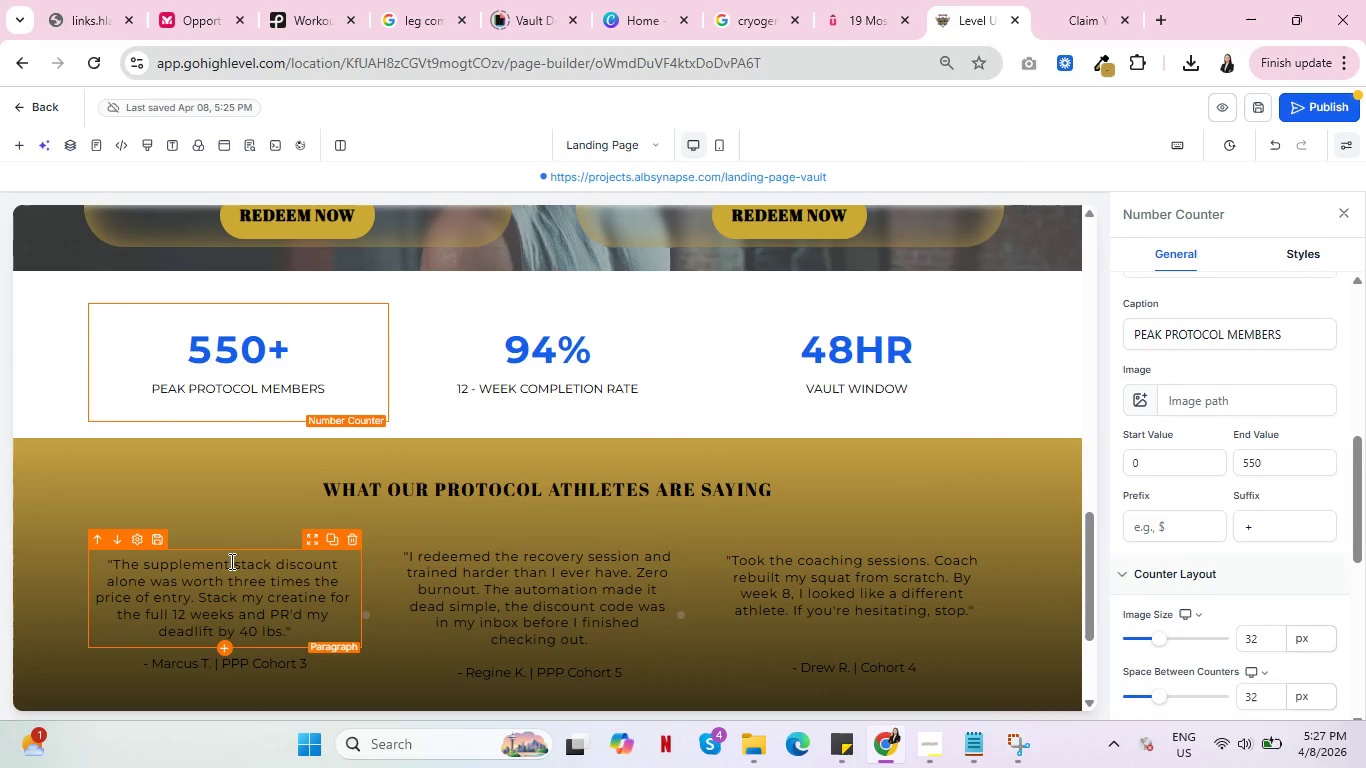 
left_click([225, 566])
 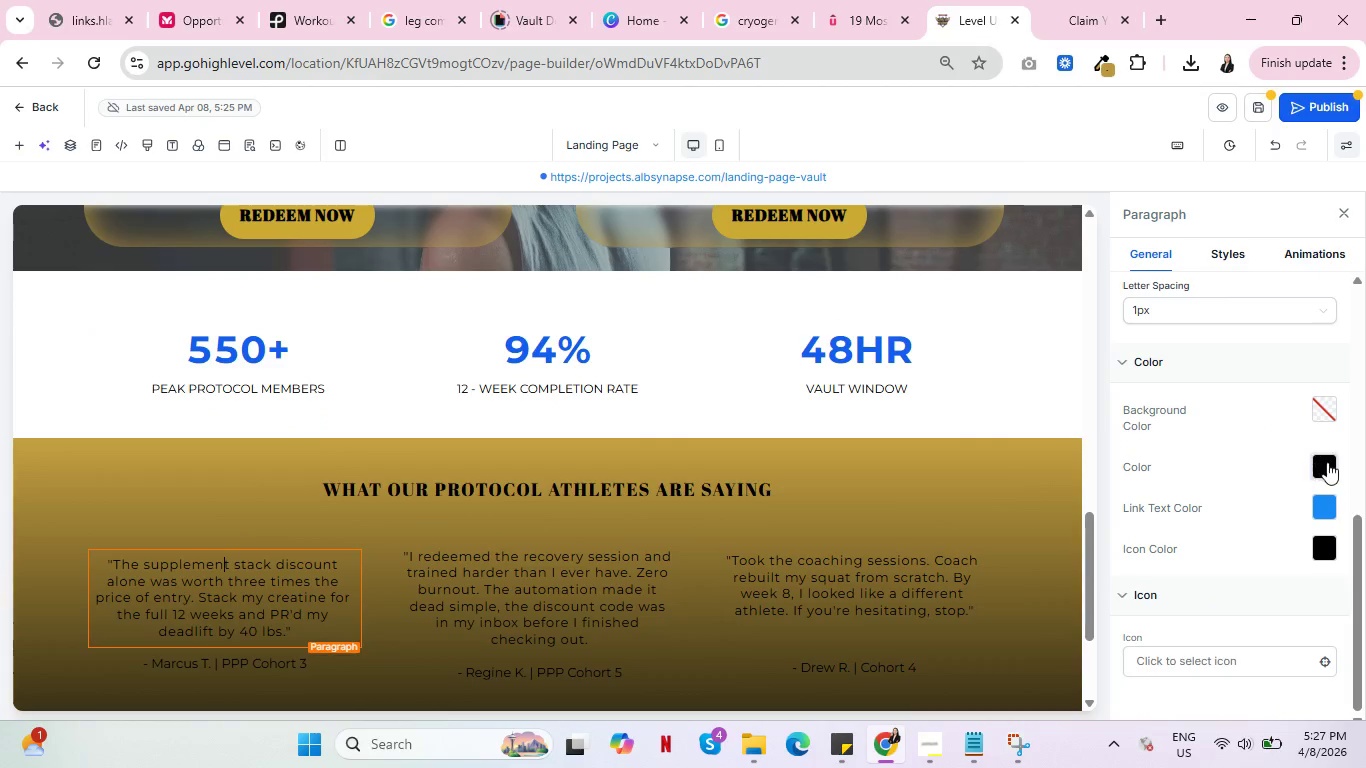 
left_click([1327, 462])
 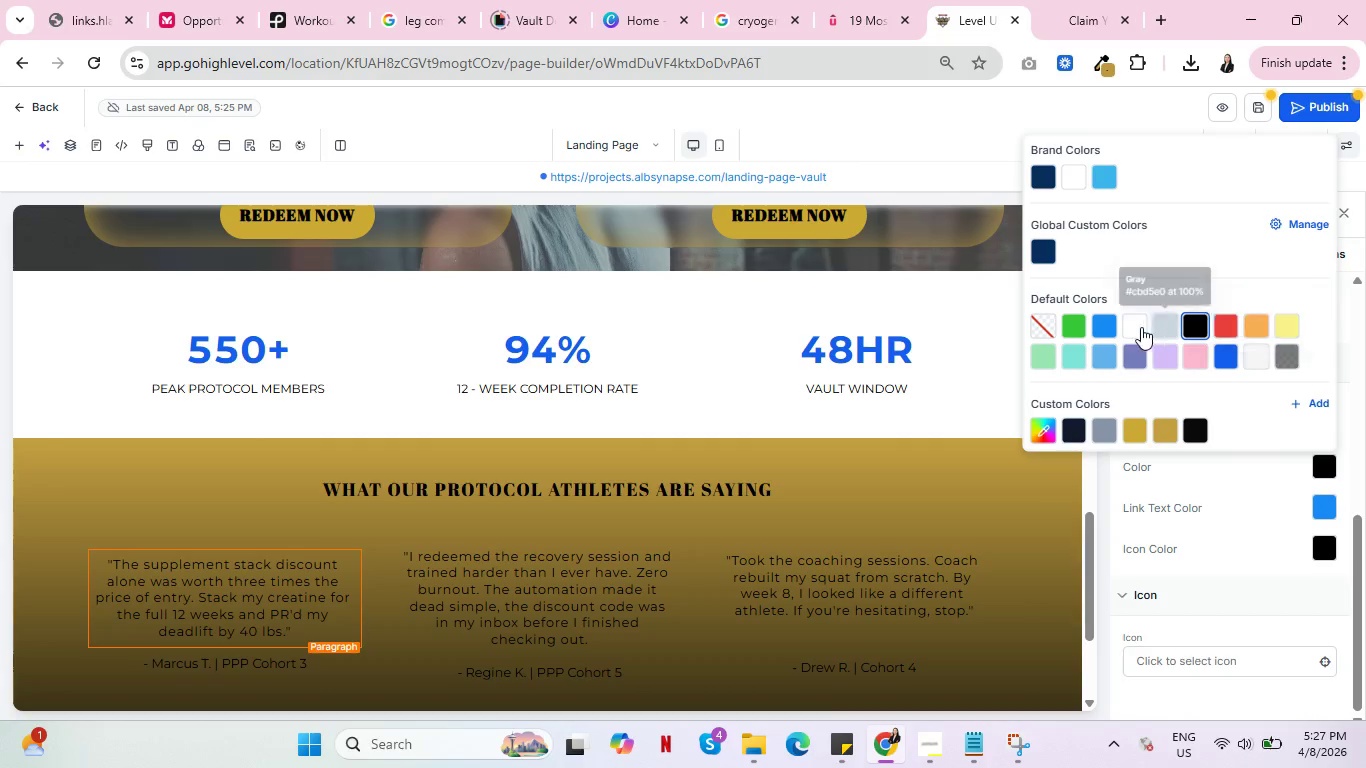 
left_click([1137, 326])
 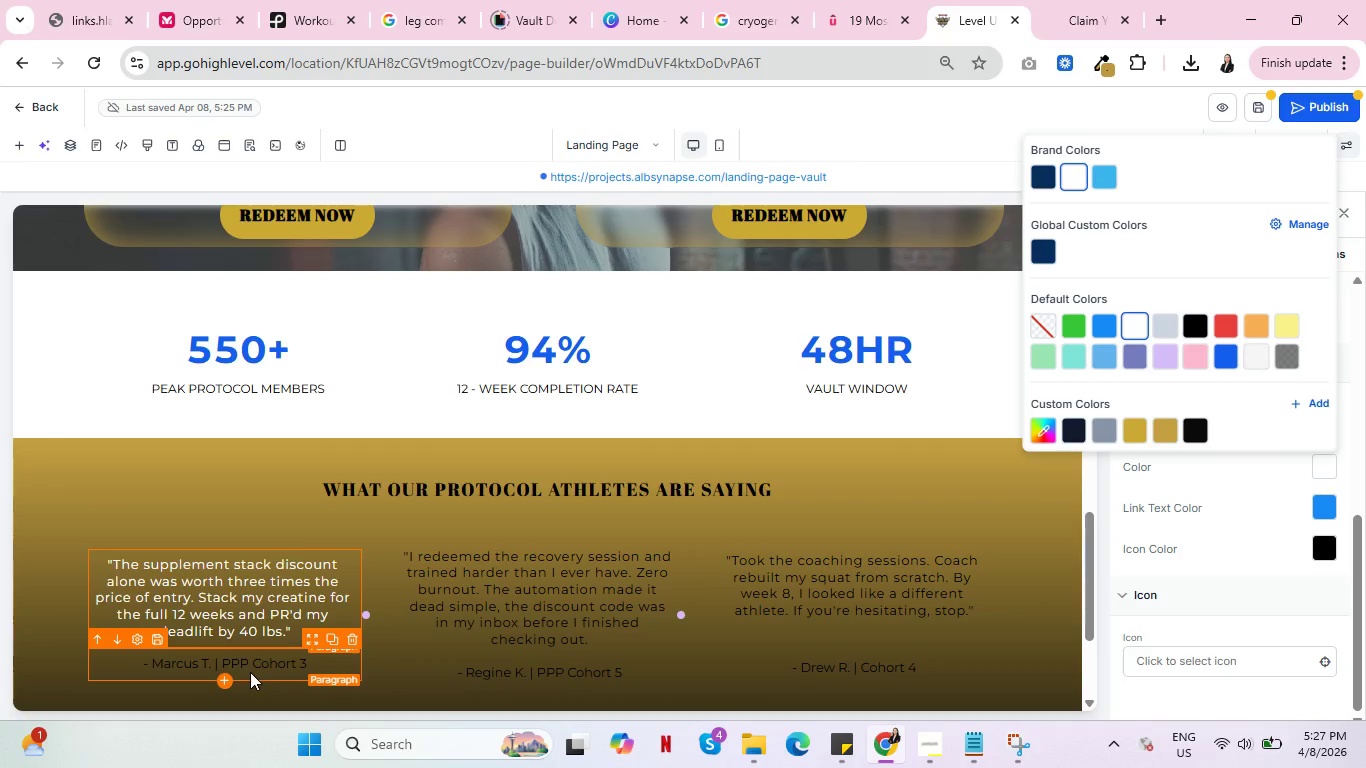 
left_click([248, 666])
 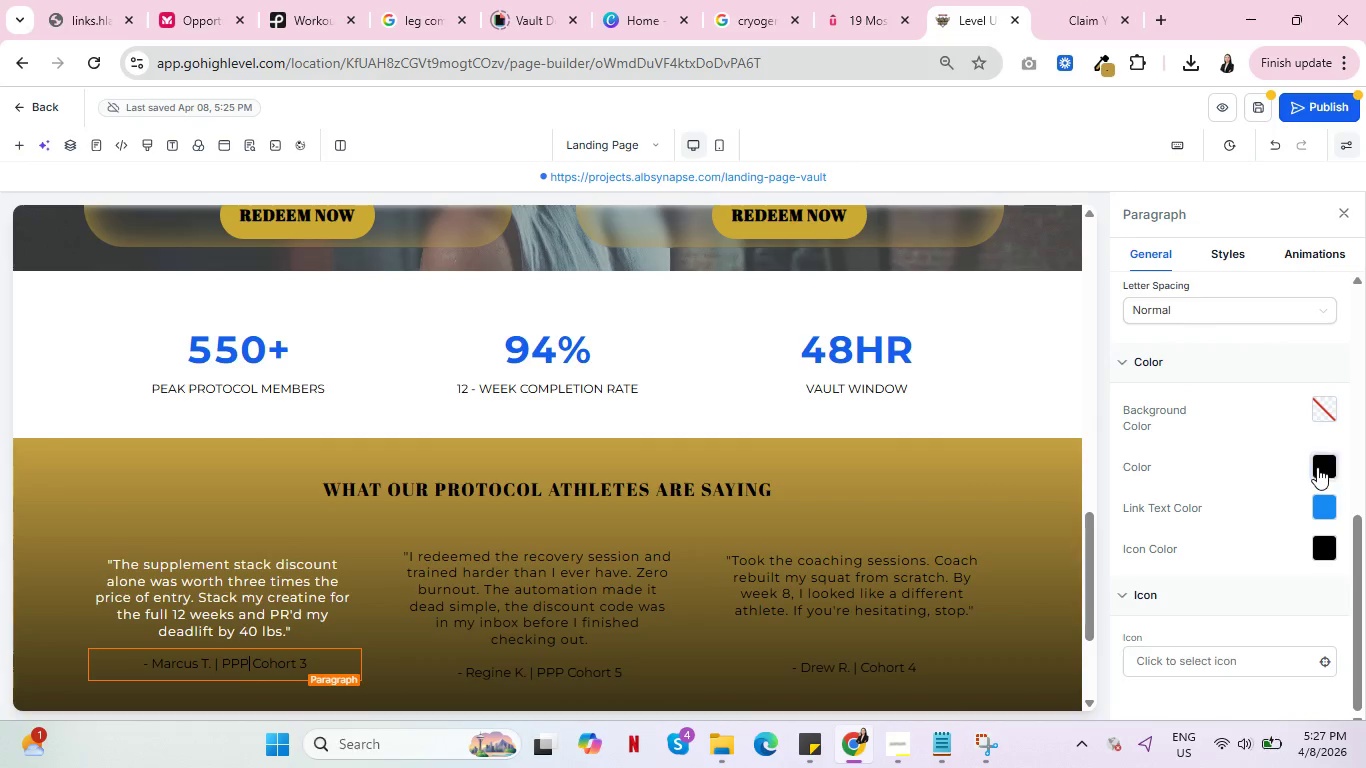 
left_click([1318, 466])
 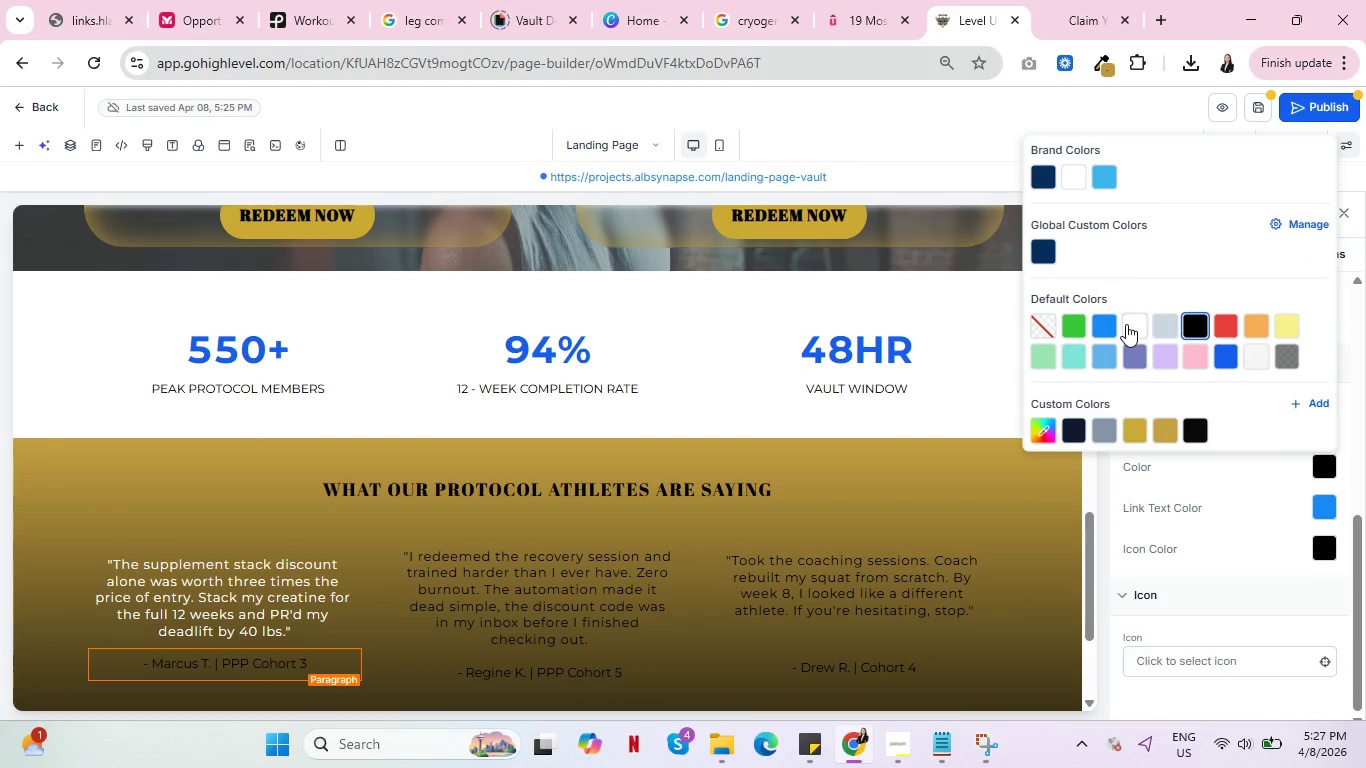 
left_click([1128, 325])
 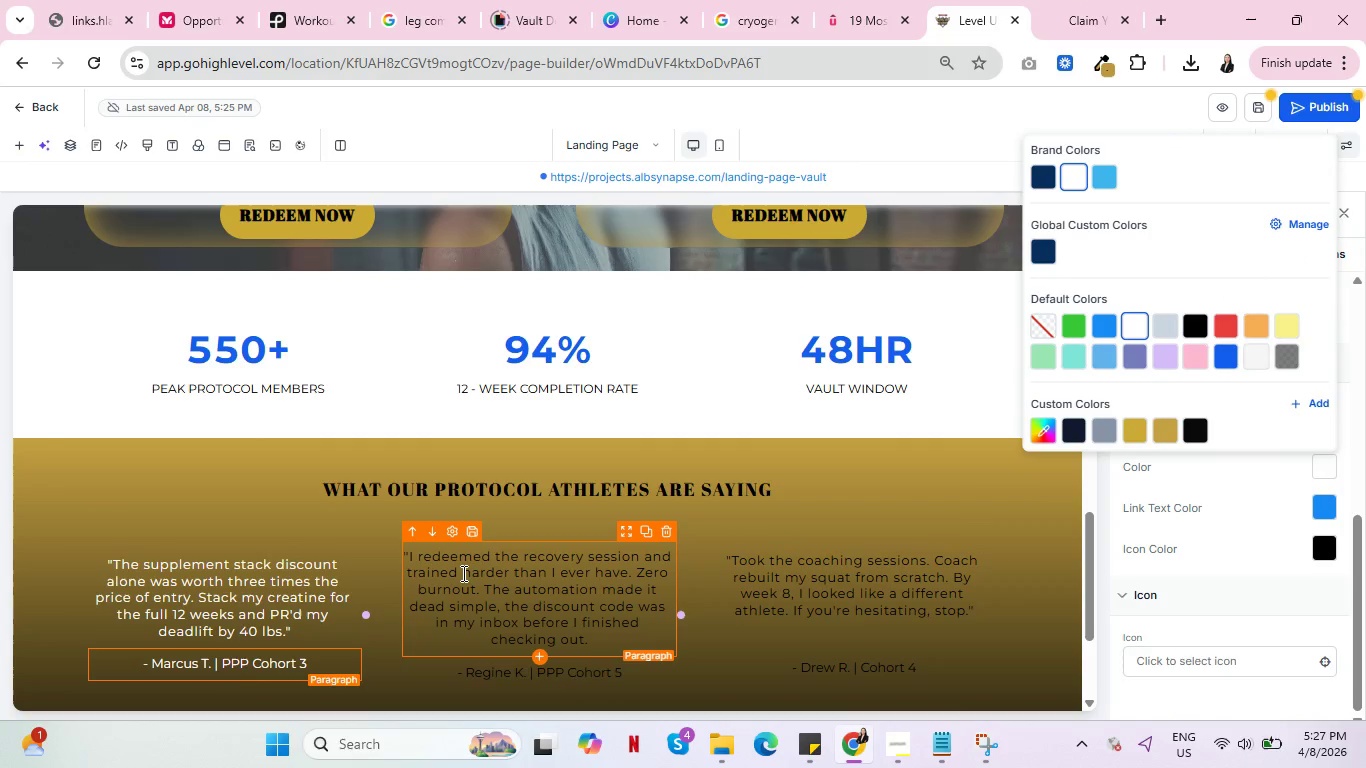 
left_click([462, 573])
 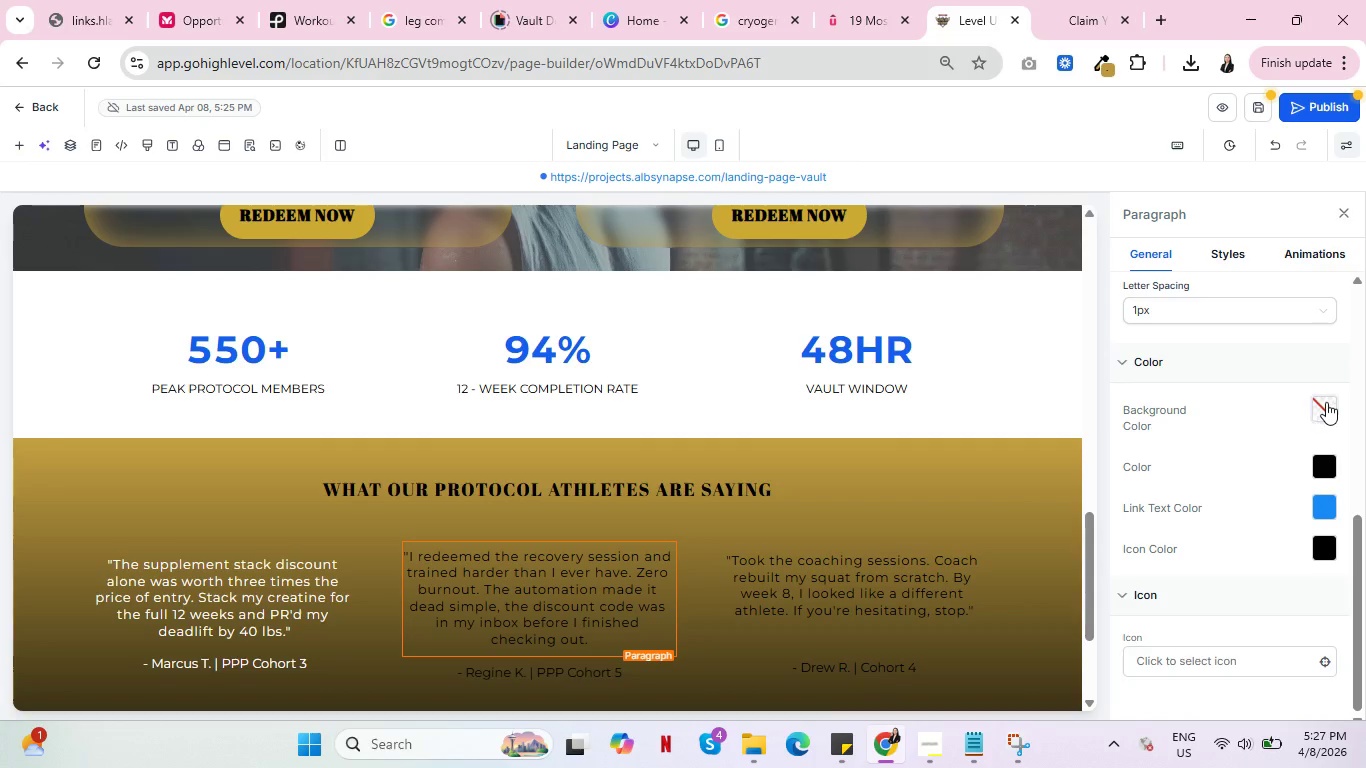 
left_click([1326, 402])
 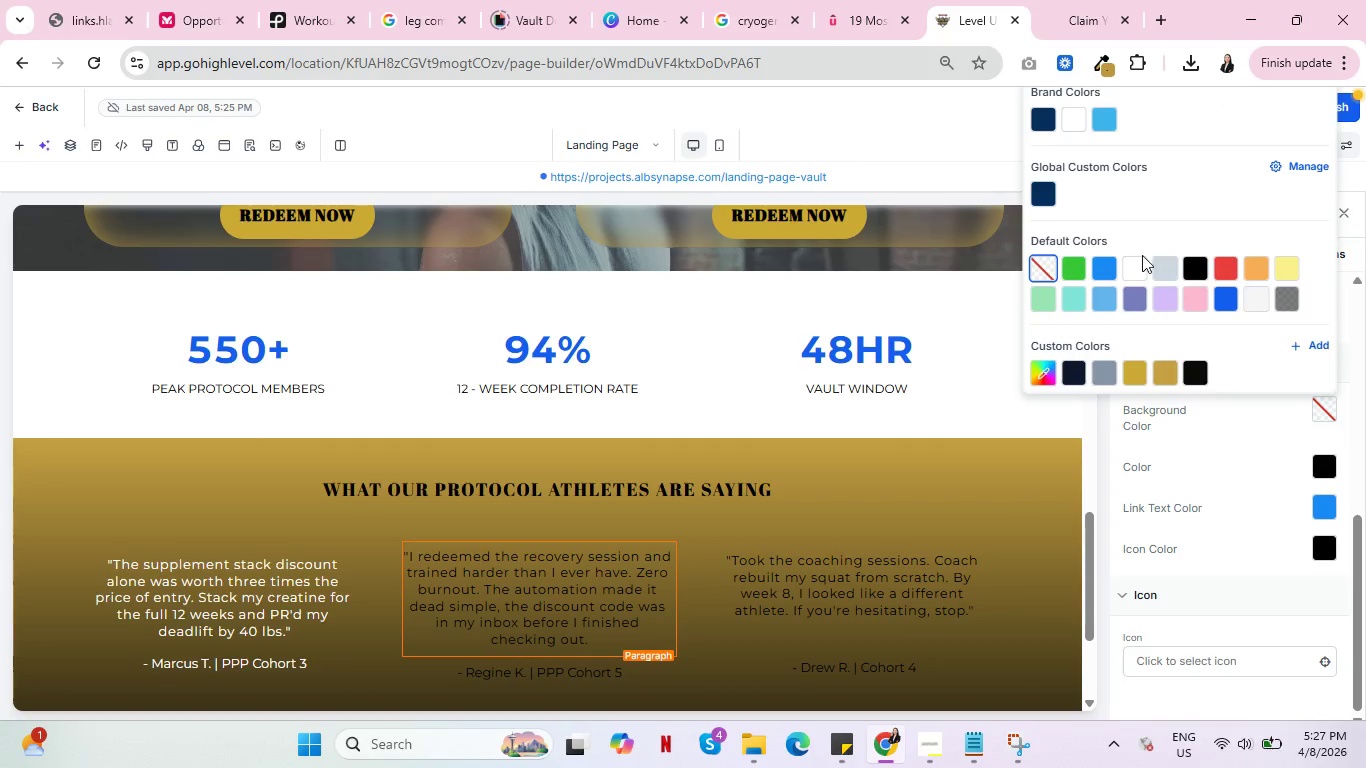 
left_click([1140, 259])
 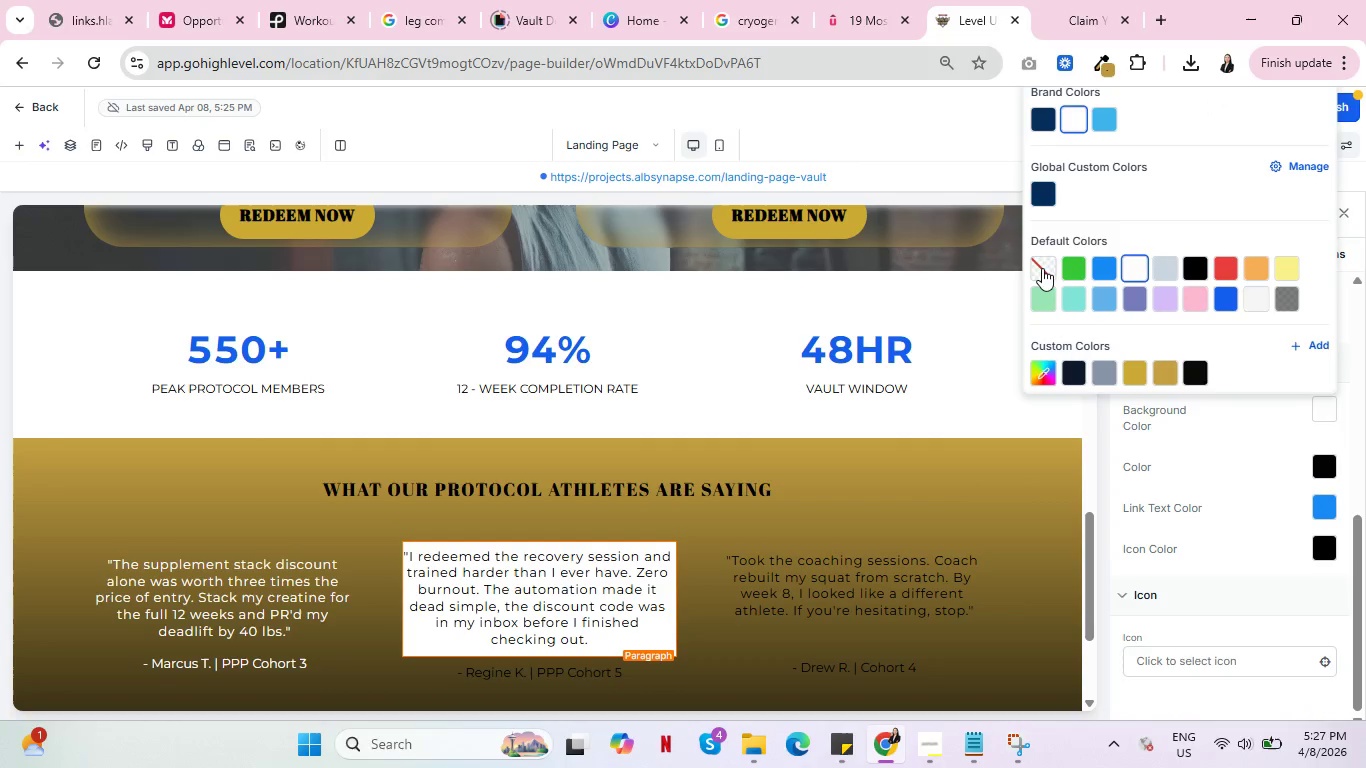 
left_click([1040, 266])
 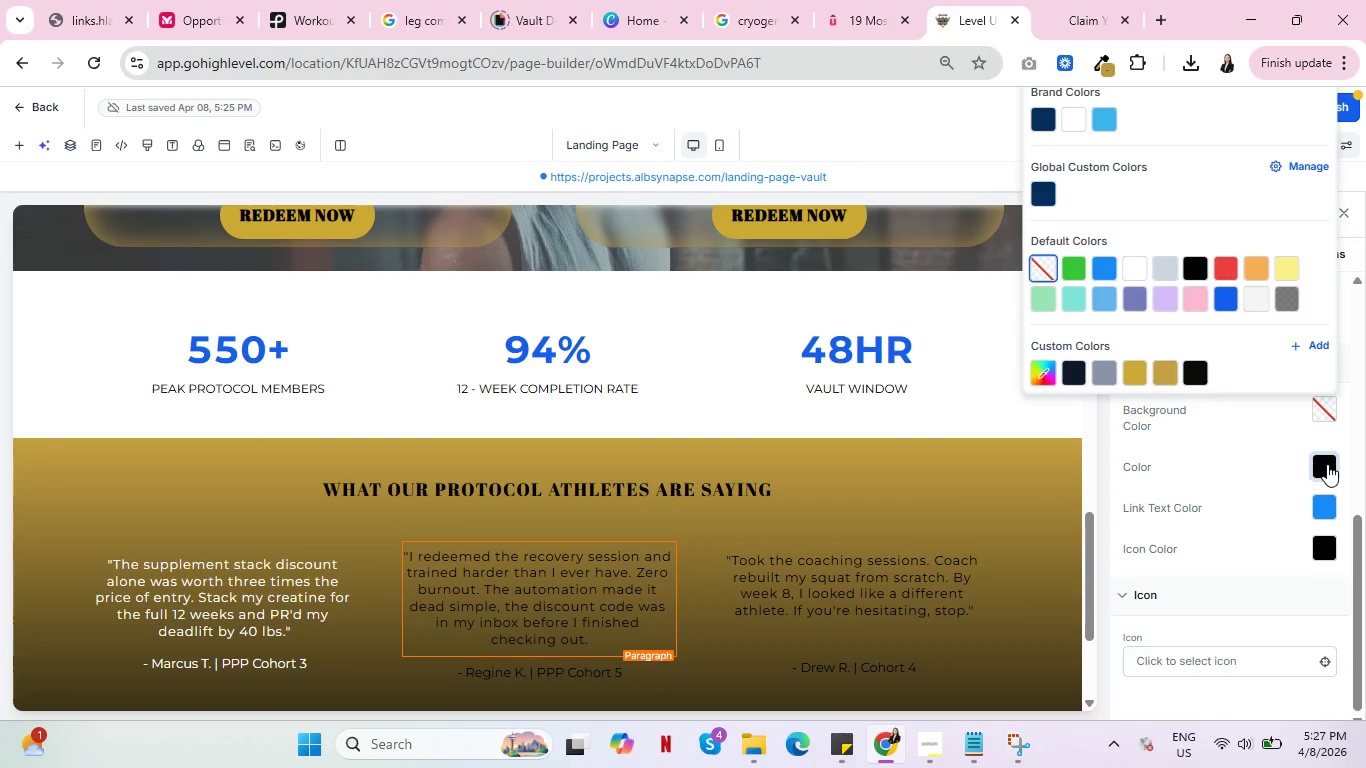 
left_click([1327, 464])
 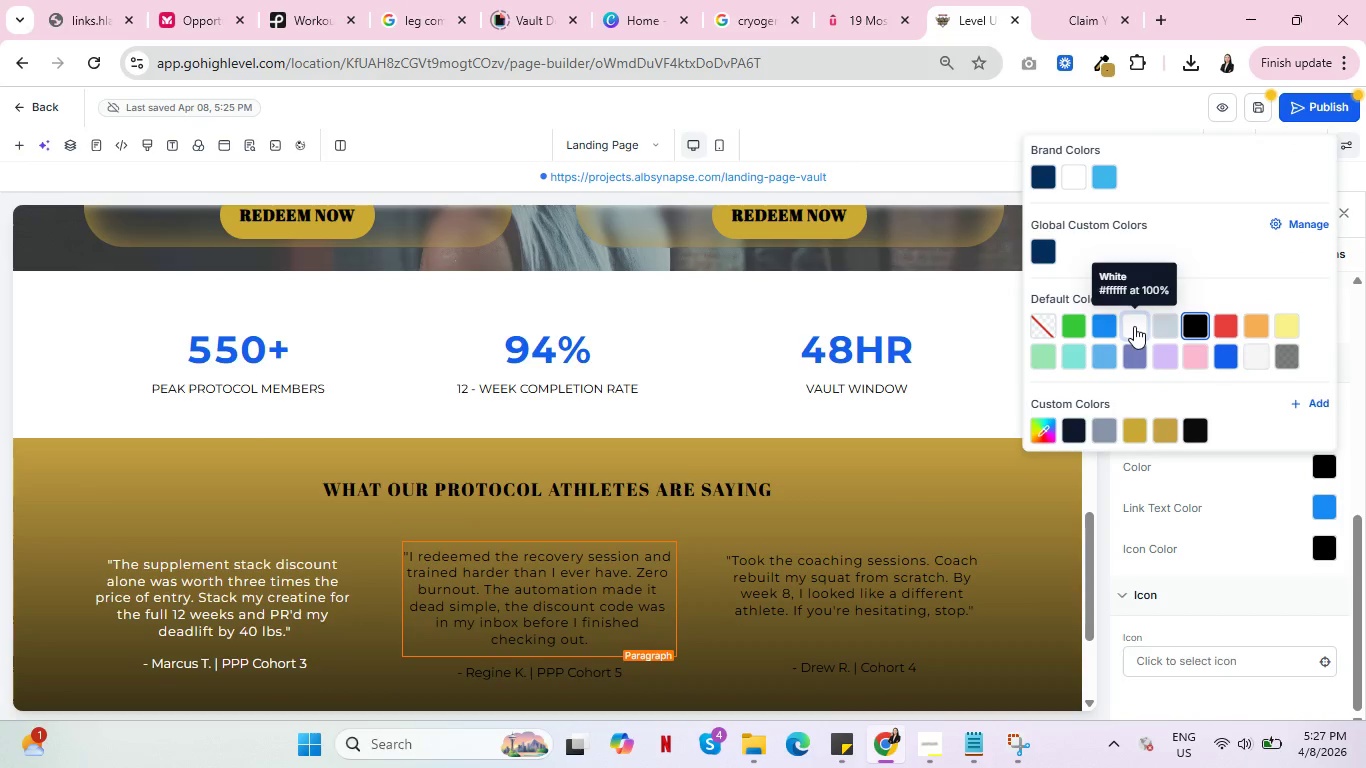 
left_click([1134, 326])
 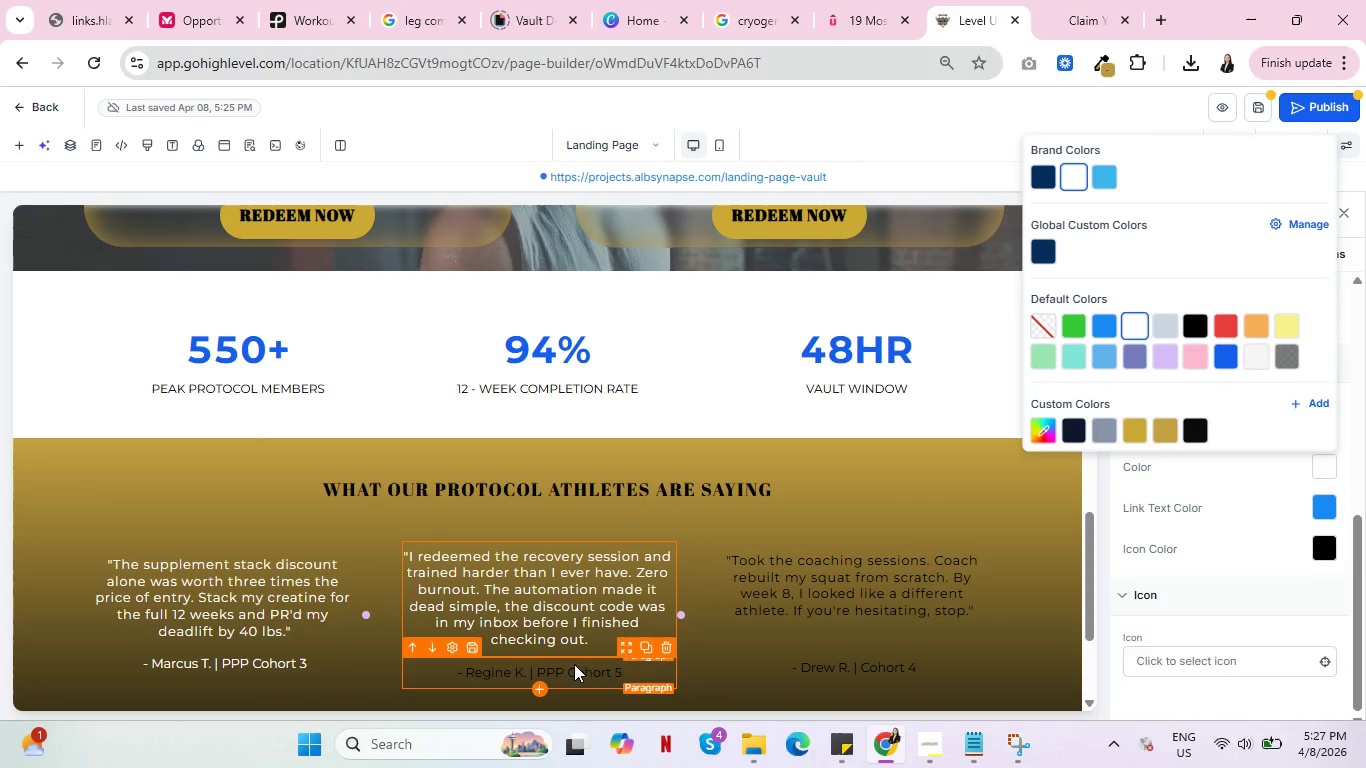 
left_click([575, 664])
 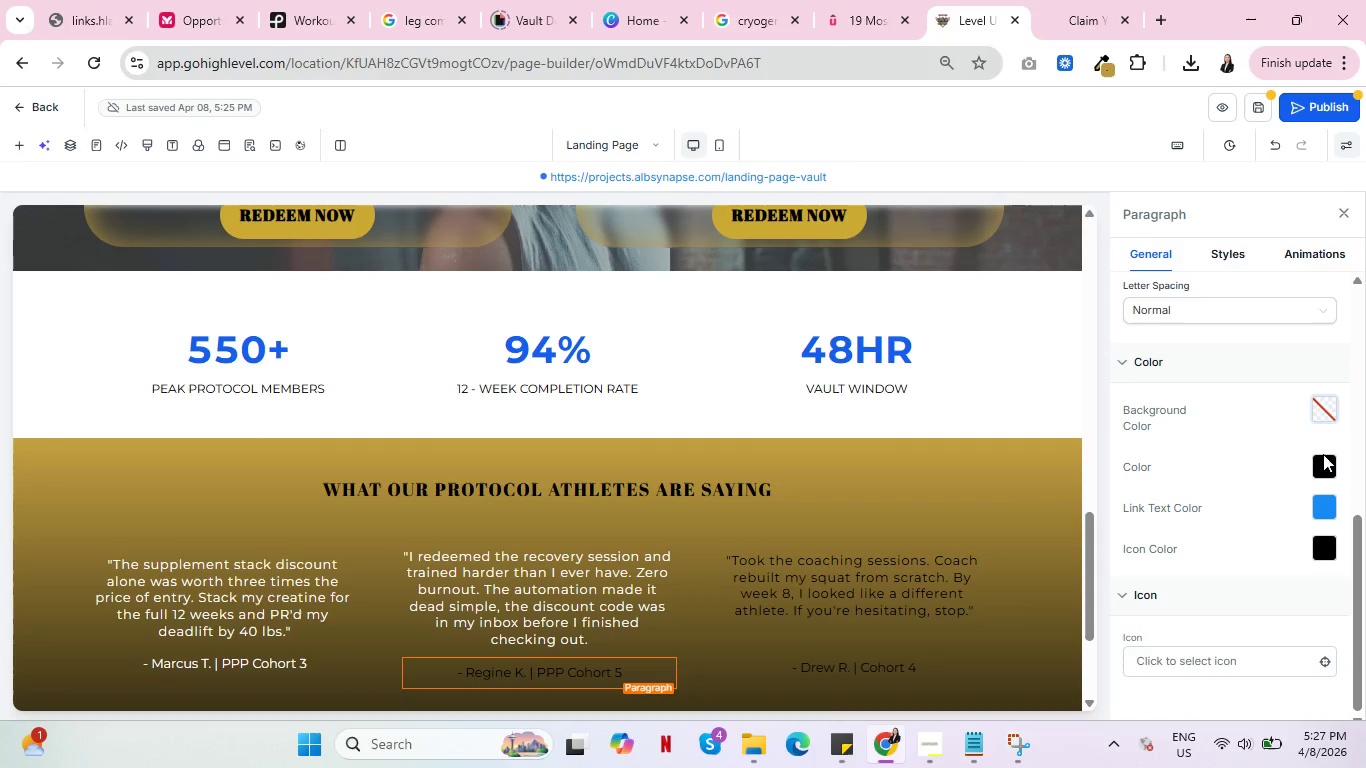 
left_click([1323, 469])
 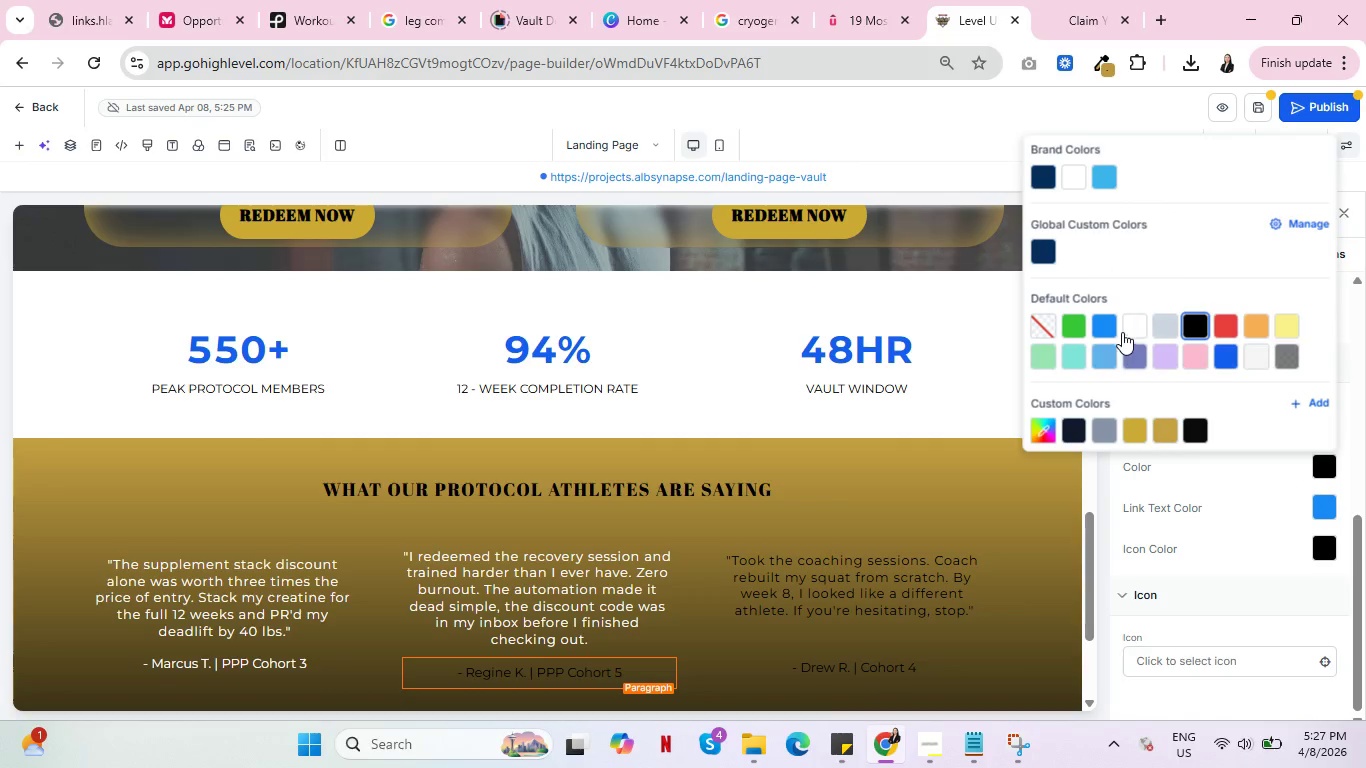 
mouse_move([1112, 368])
 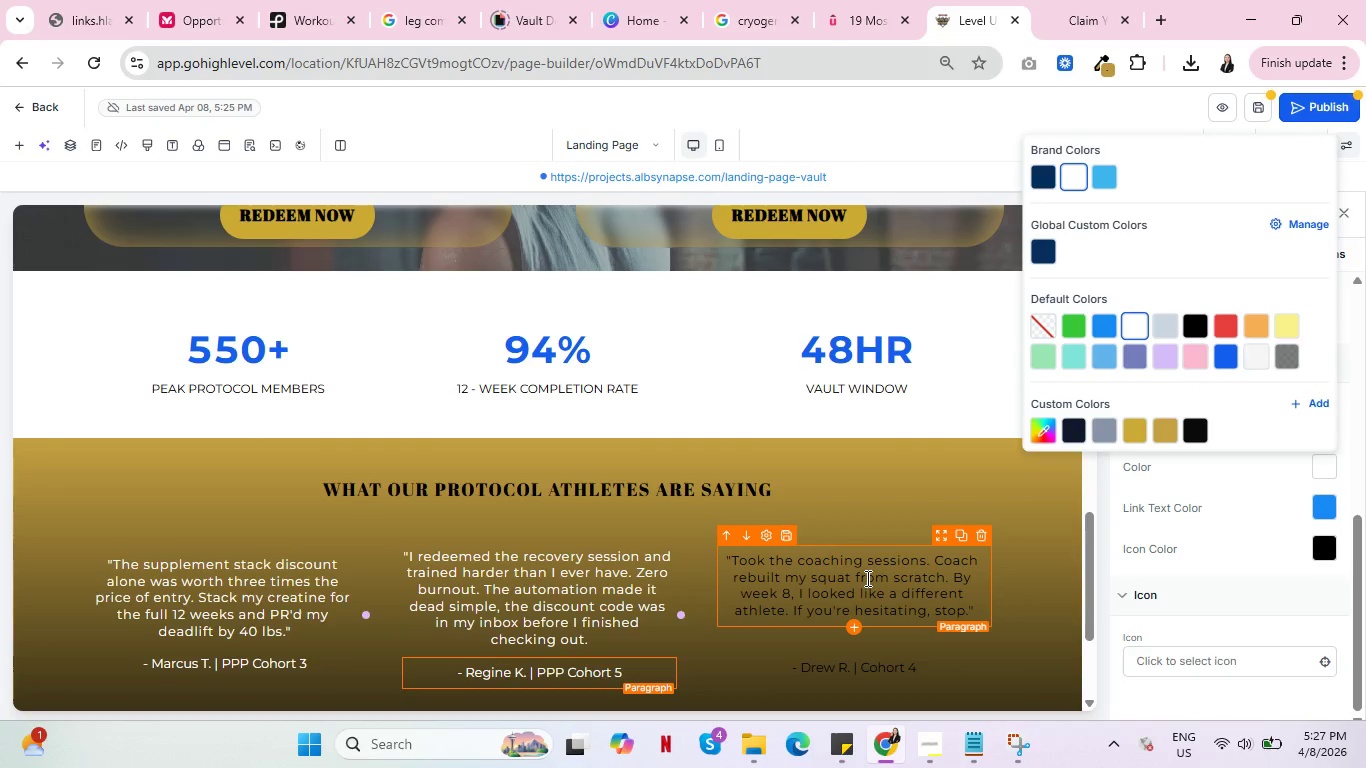 
left_click([866, 578])
 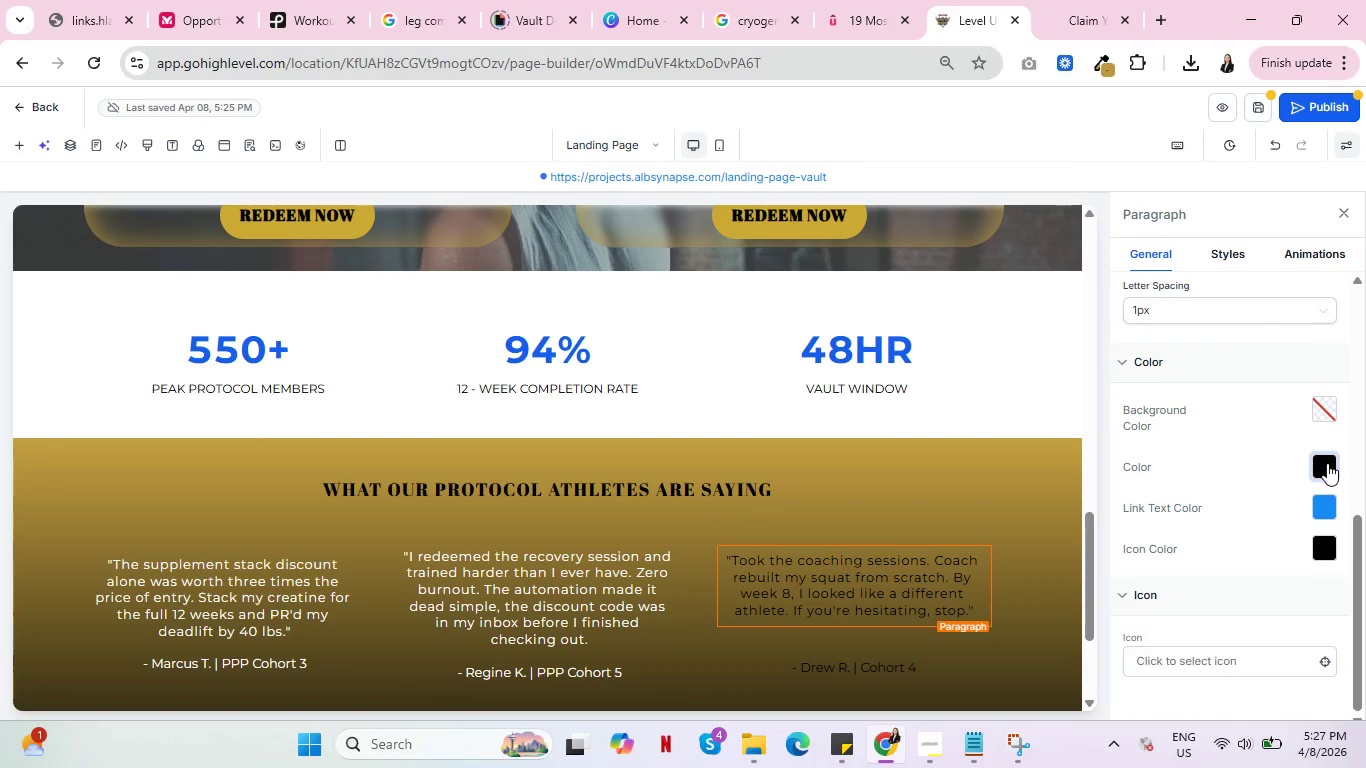 
left_click([1327, 463])
 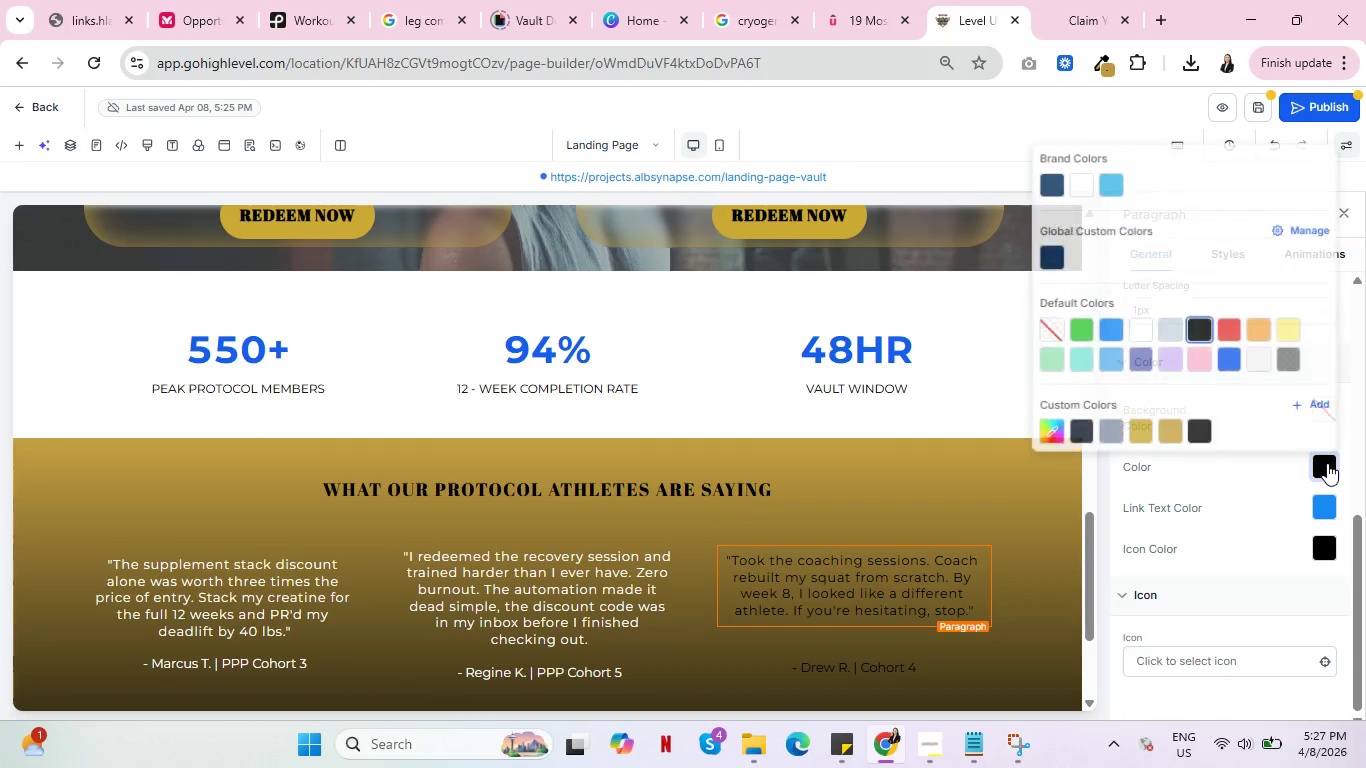 
mouse_move([1166, 363])
 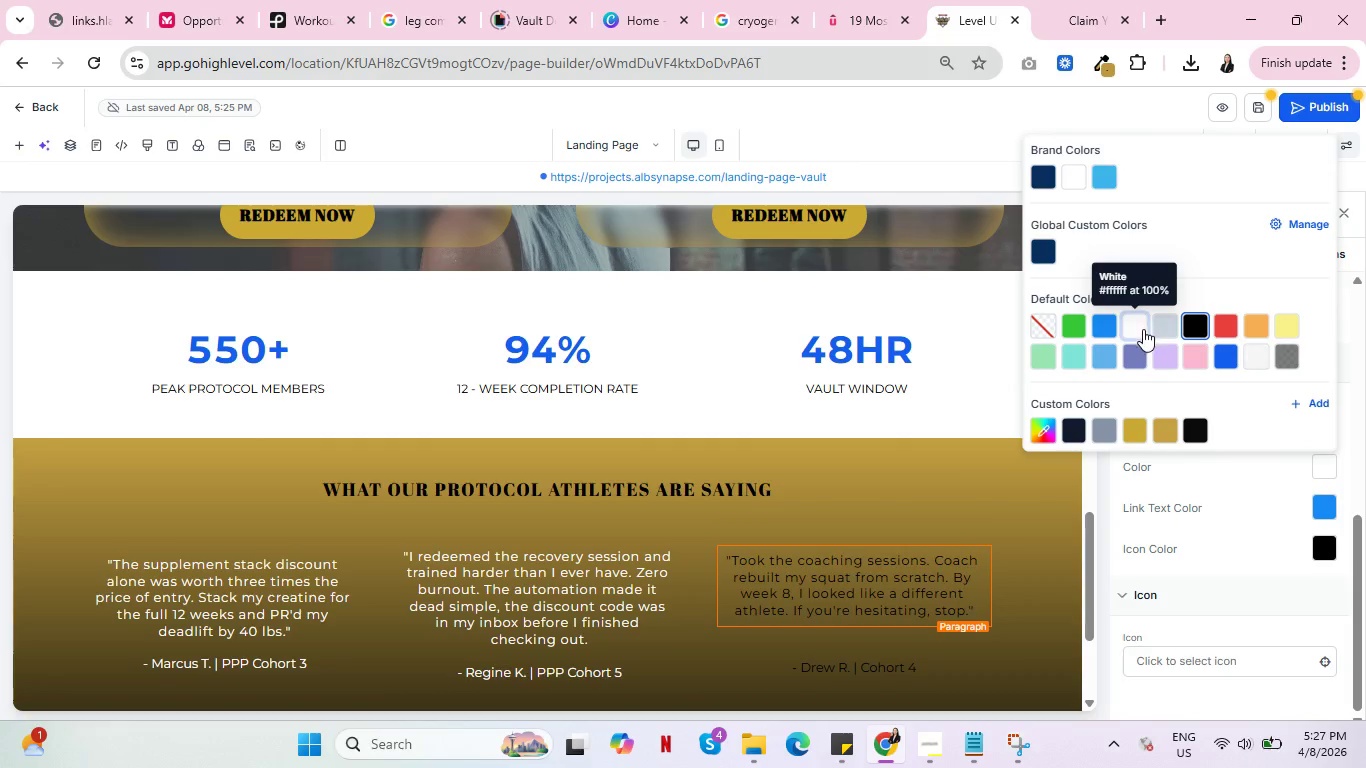 
left_click([1142, 327])
 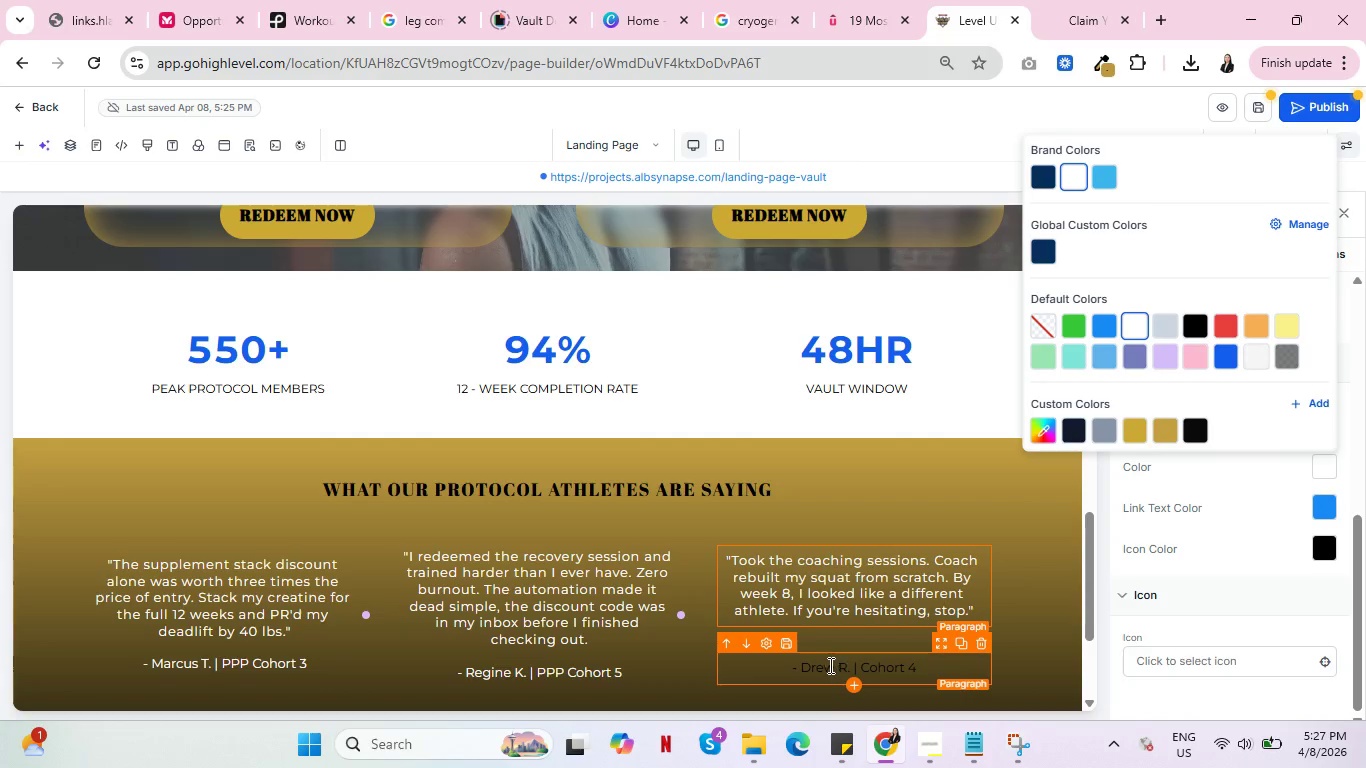 
left_click([829, 665])
 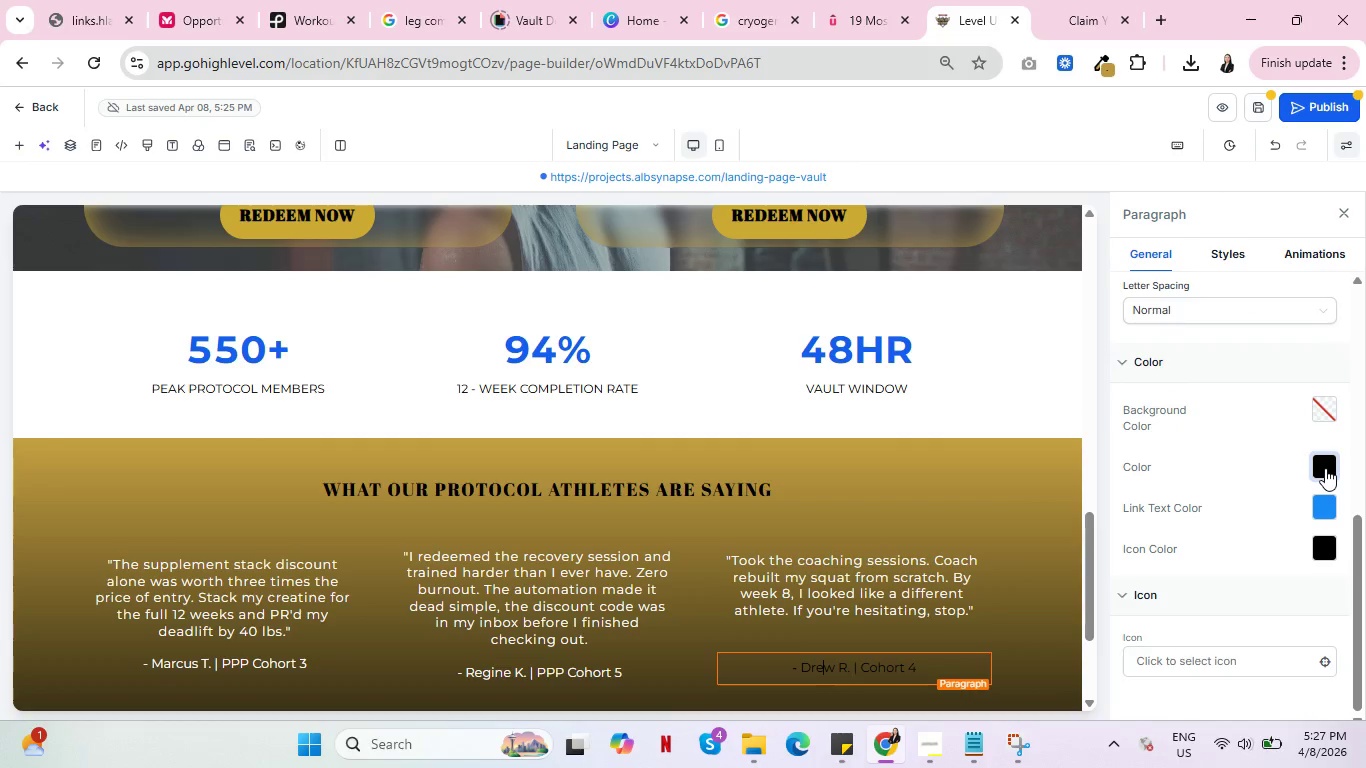 
left_click([1325, 468])
 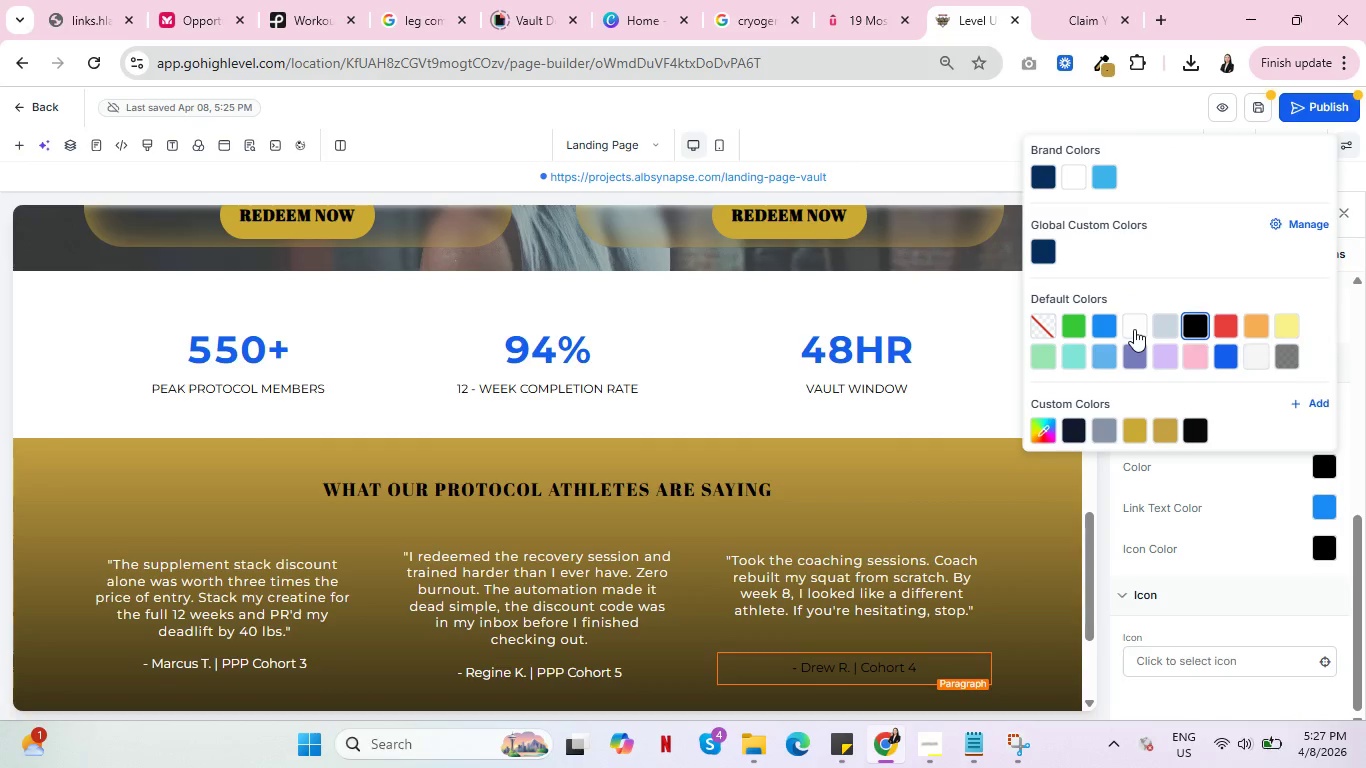 
left_click([1134, 329])
 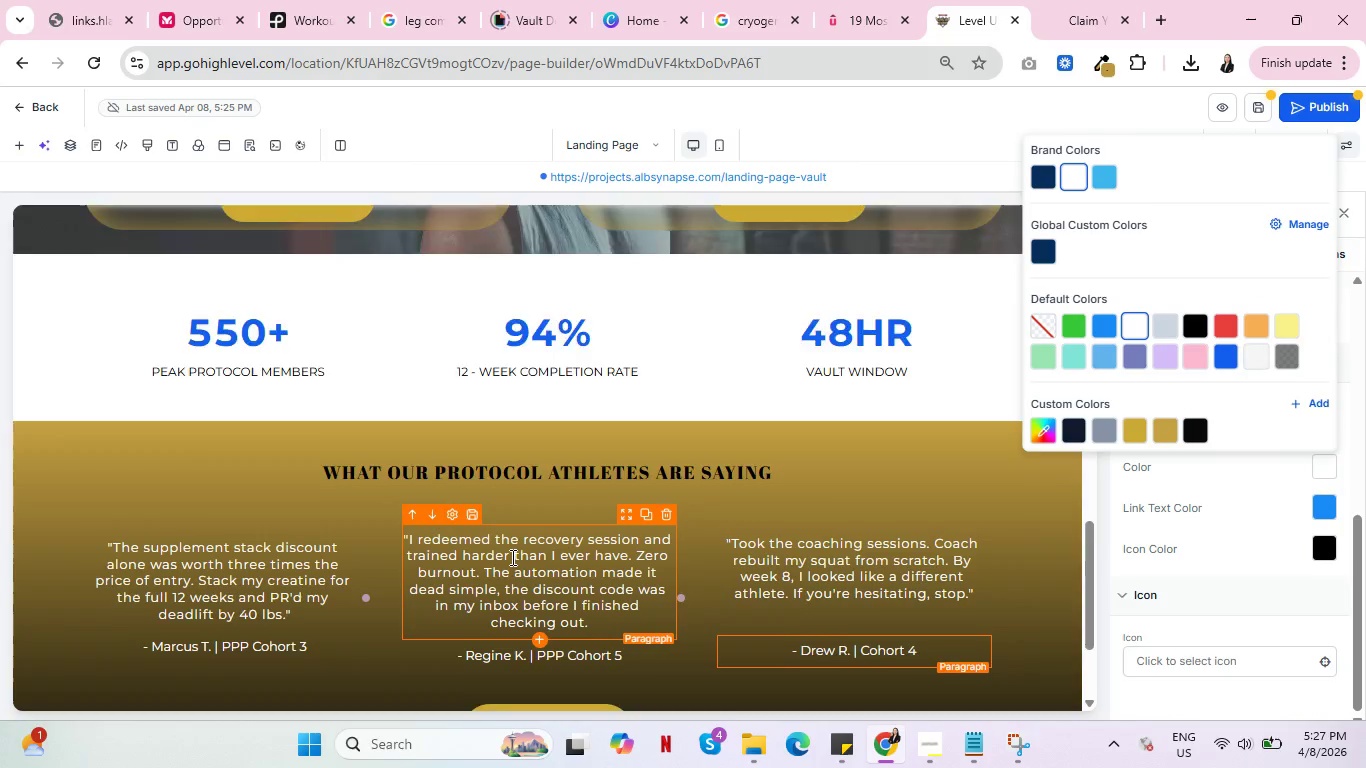 
scroll: coordinate [511, 557], scroll_direction: down, amount: 2.0
 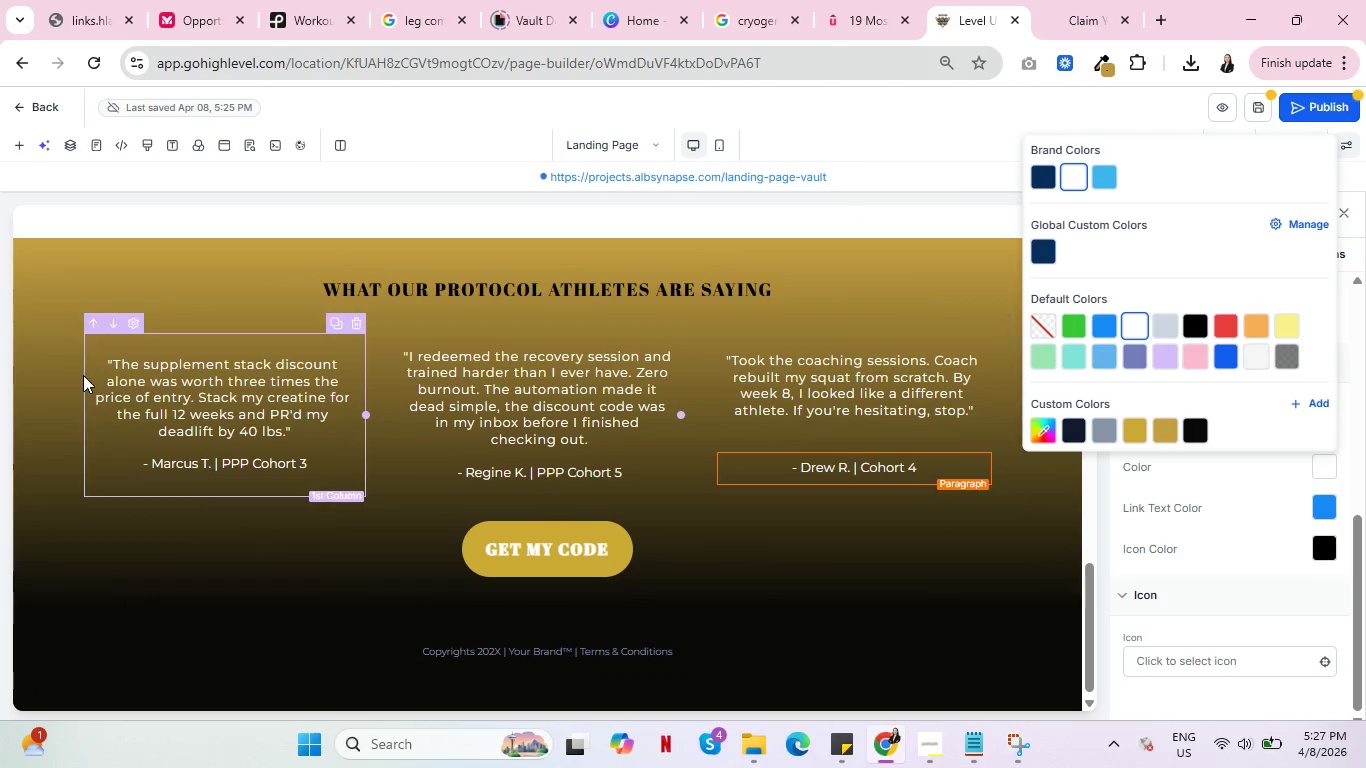 
left_click([84, 375])
 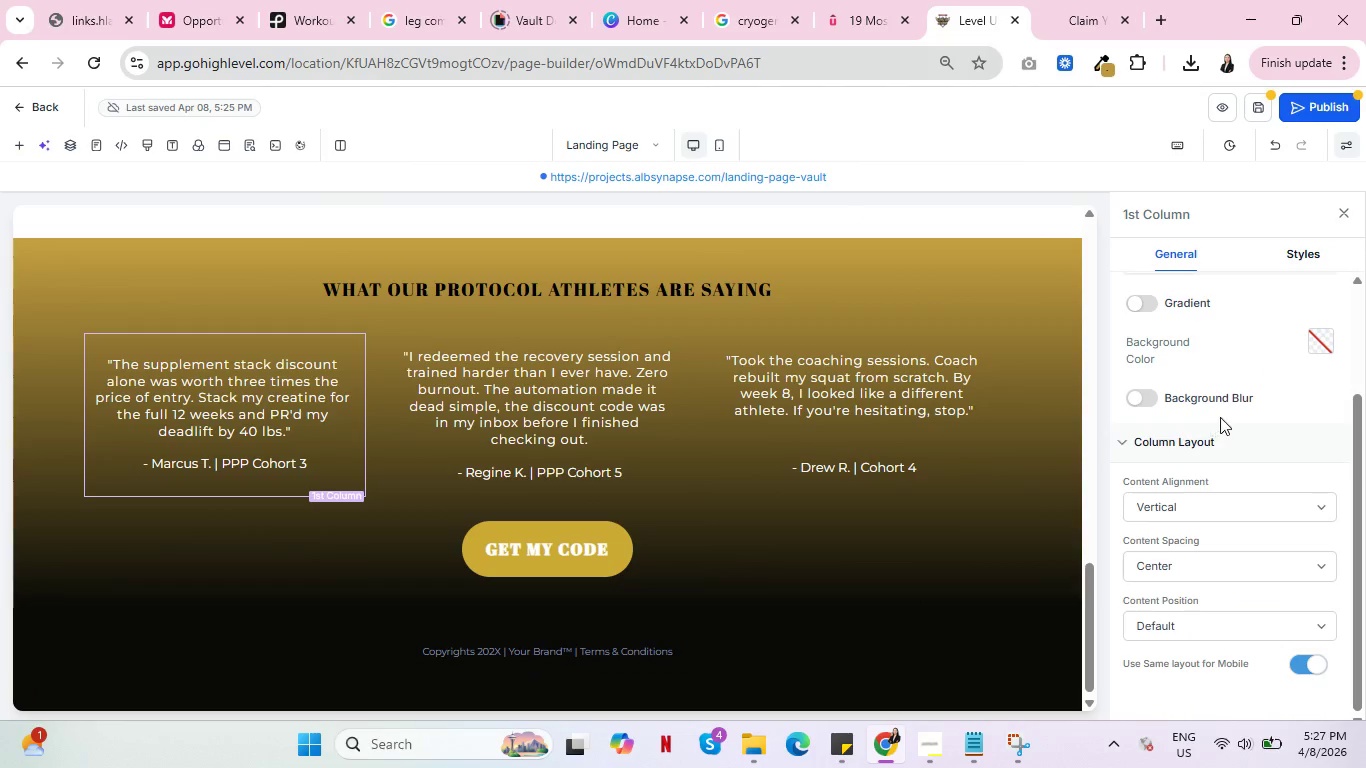 
left_click([1310, 250])
 